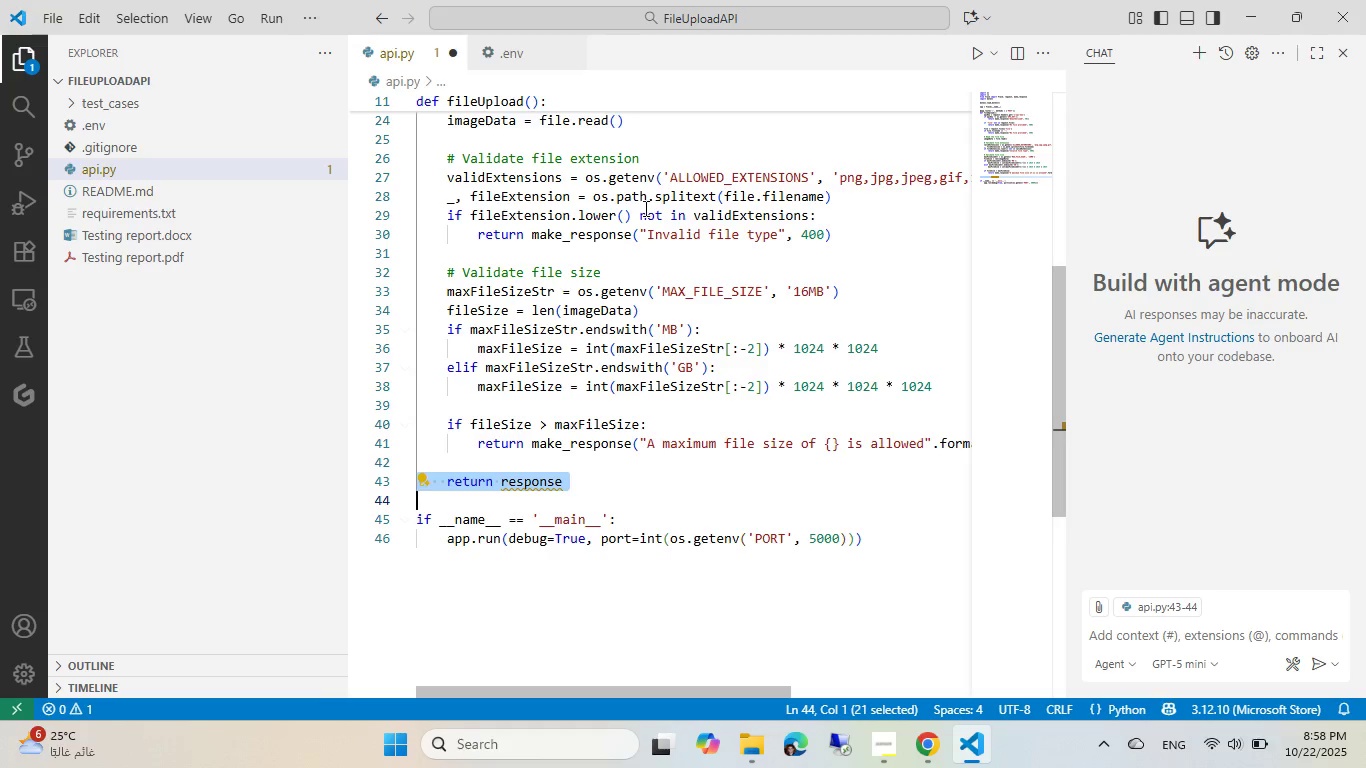 
key(Backspace)
 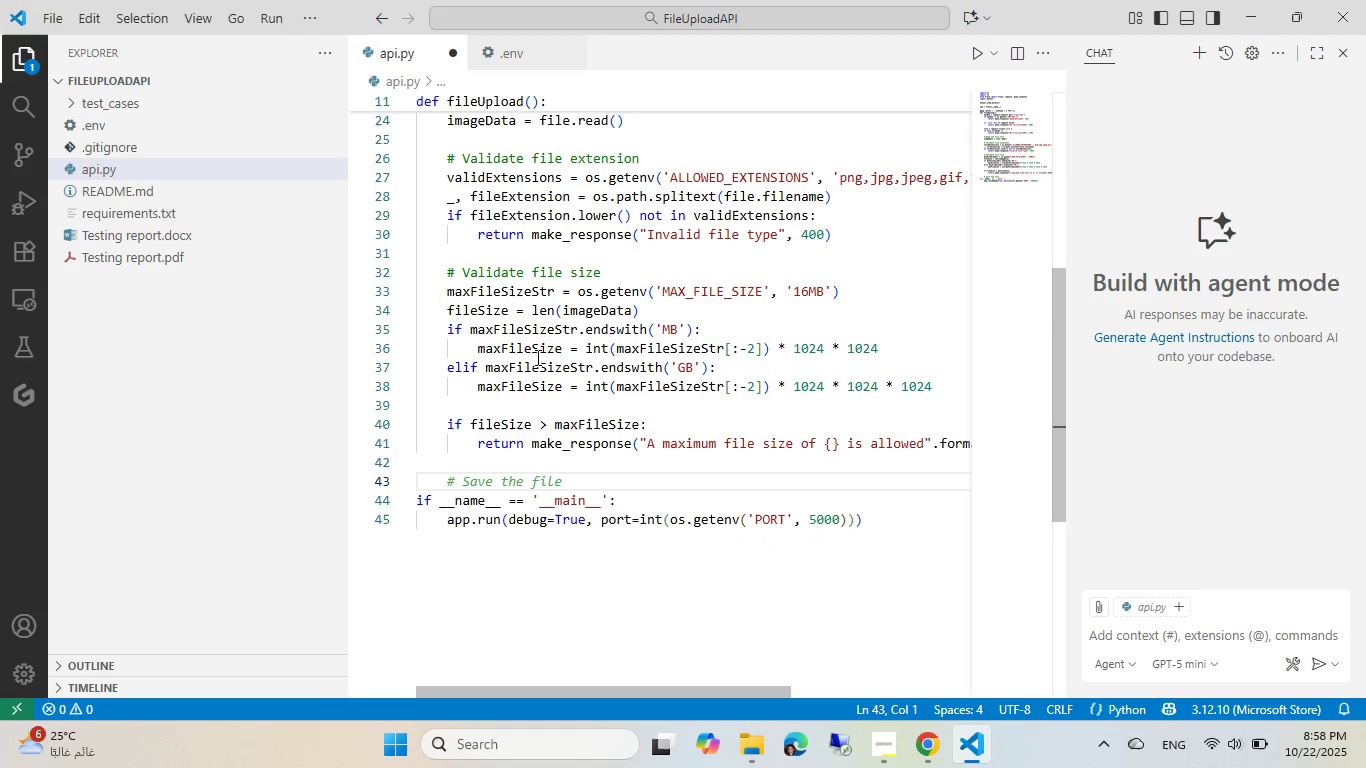 
key(Backspace)
 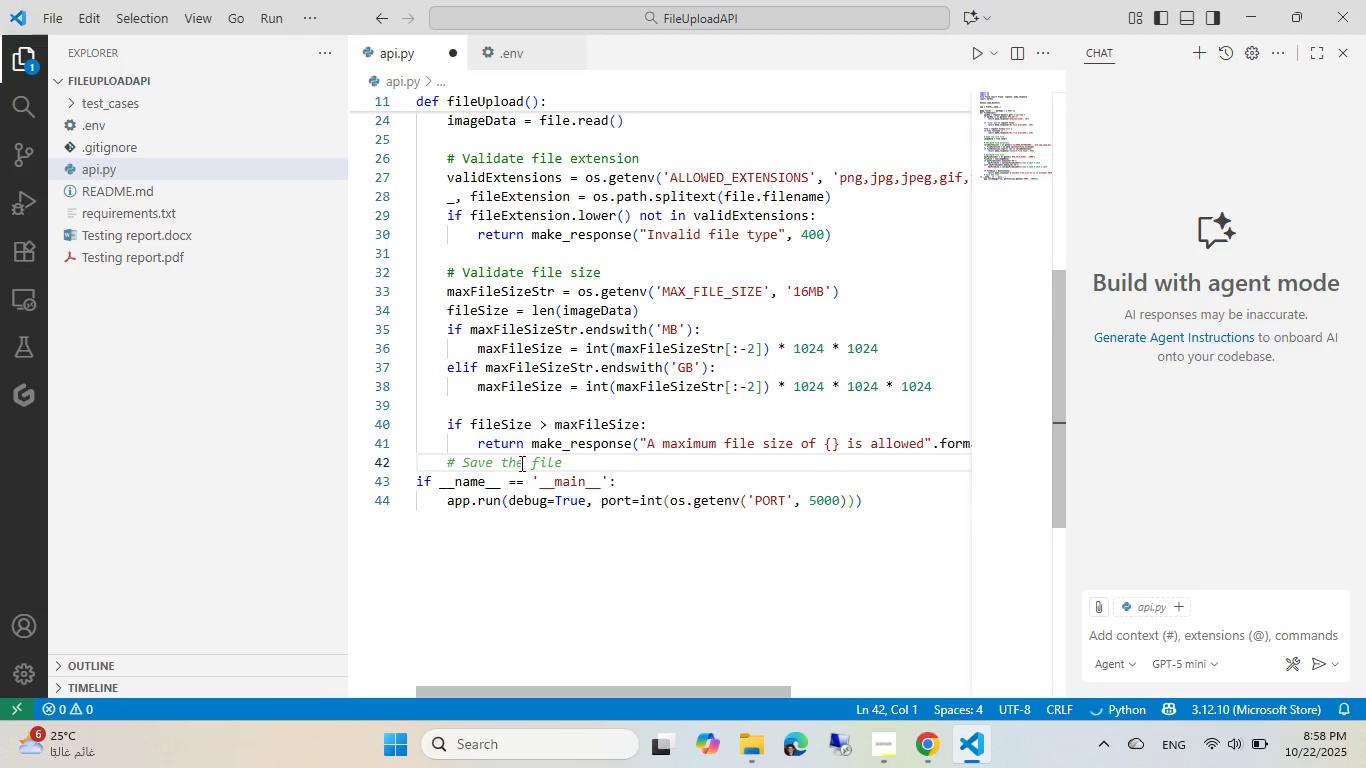 
left_click([520, 463])
 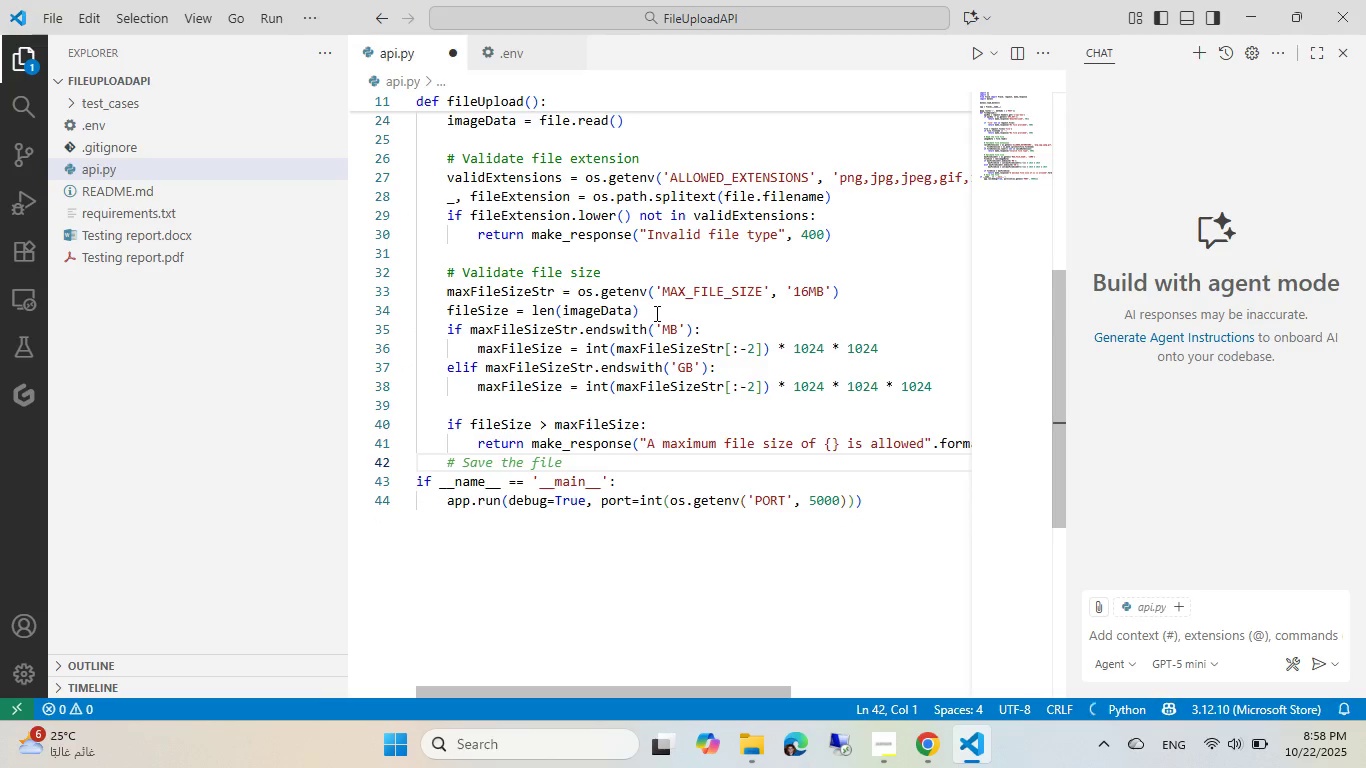 
key(Control+ControlLeft)
 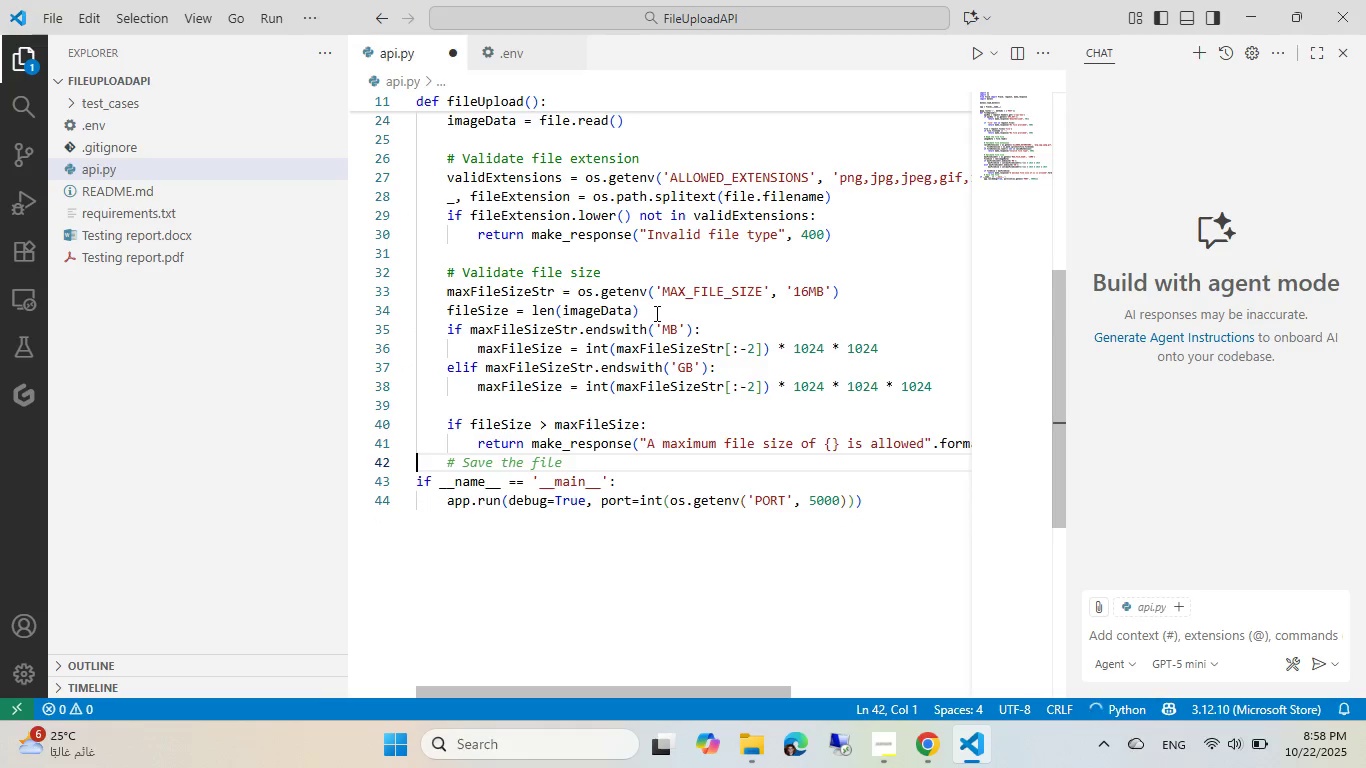 
key(S)
 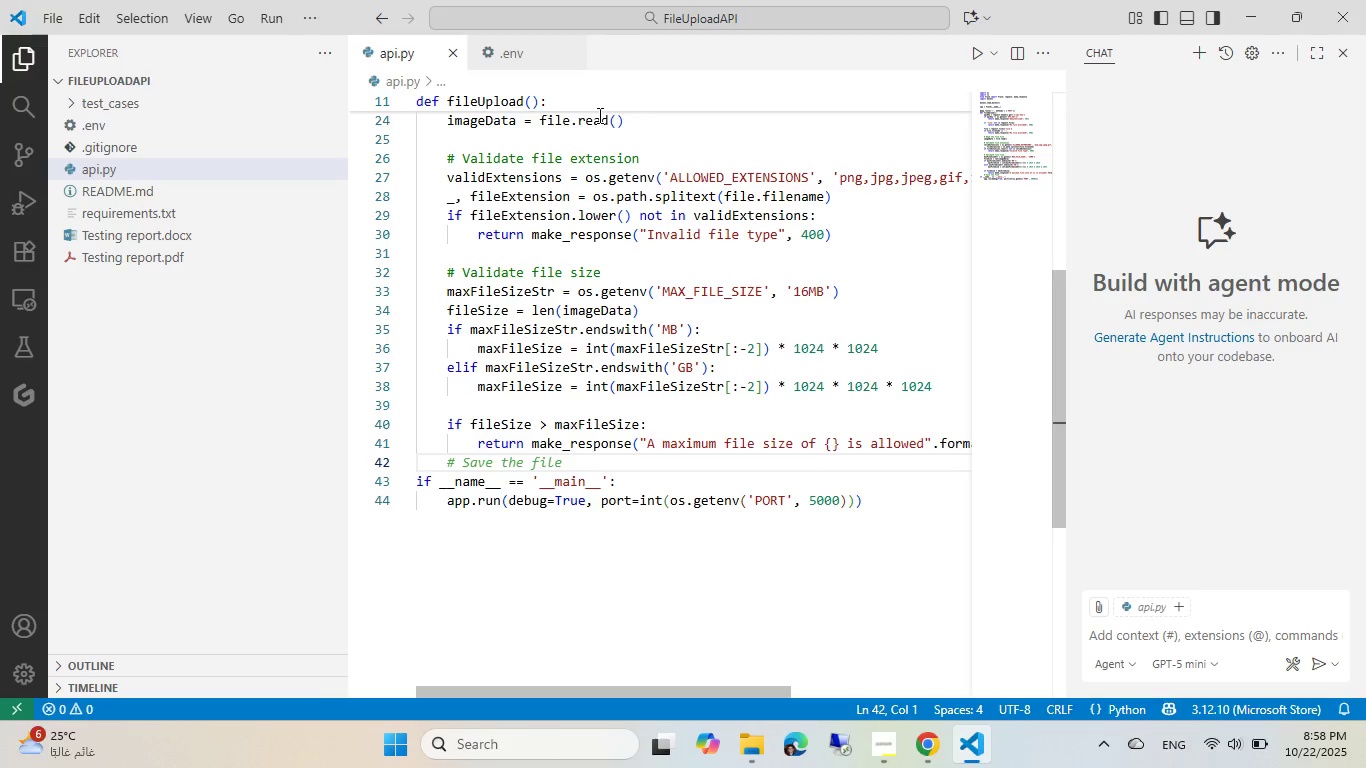 
left_click([515, 44])
 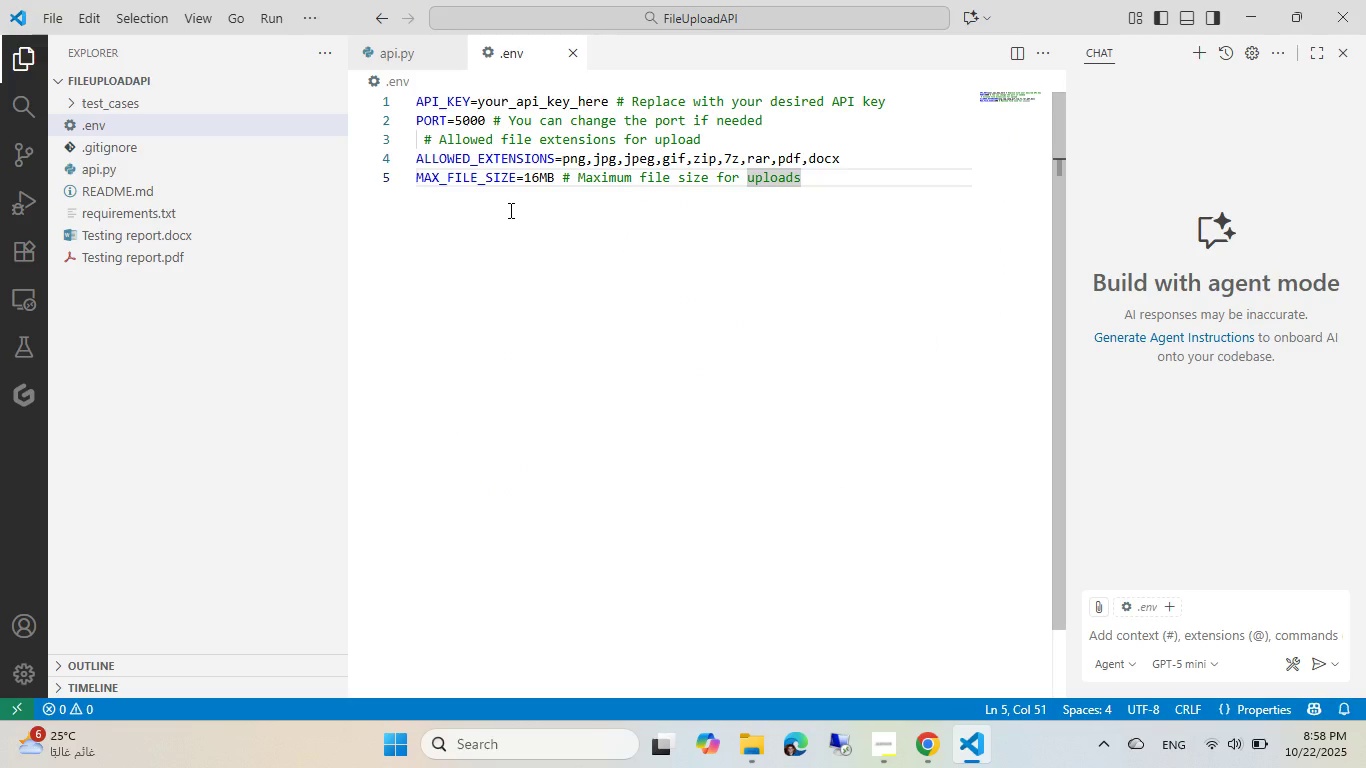 
left_click([509, 210])
 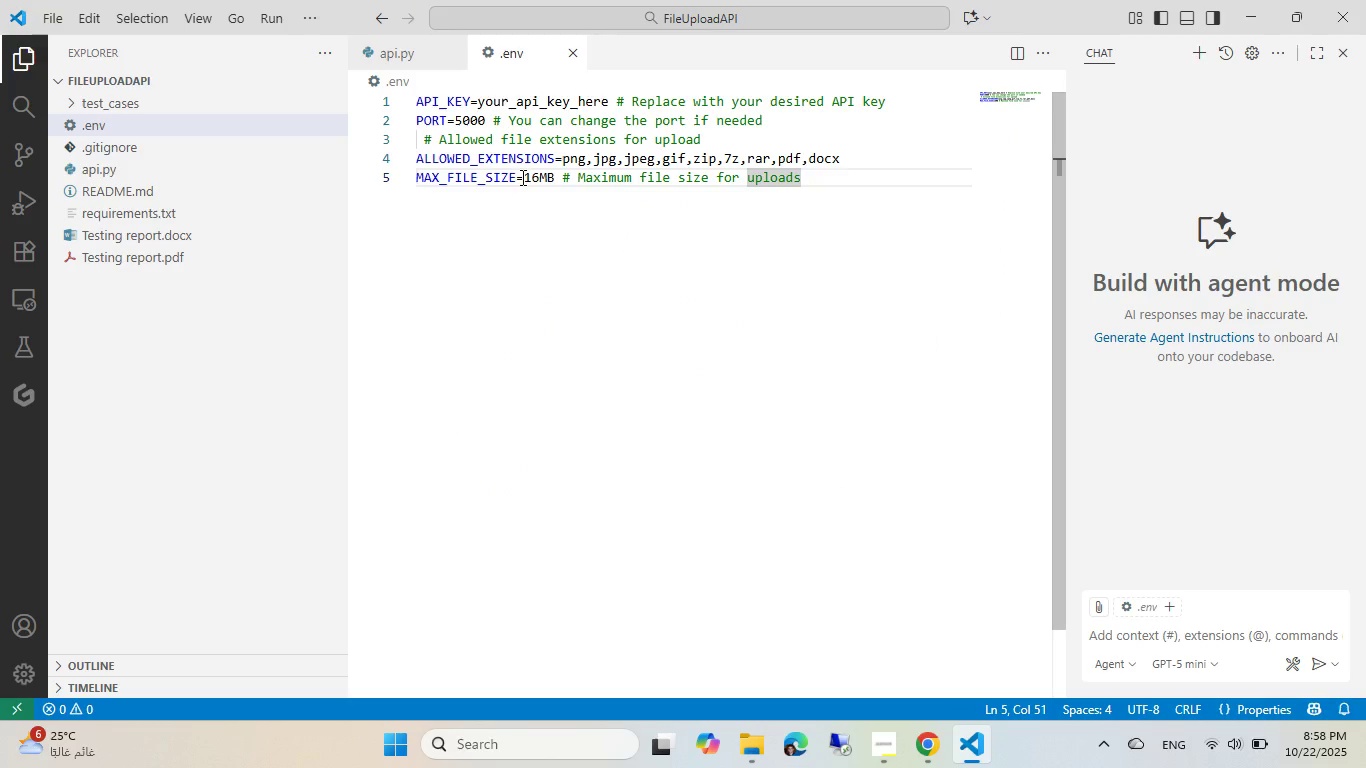 
left_click([511, 177])
 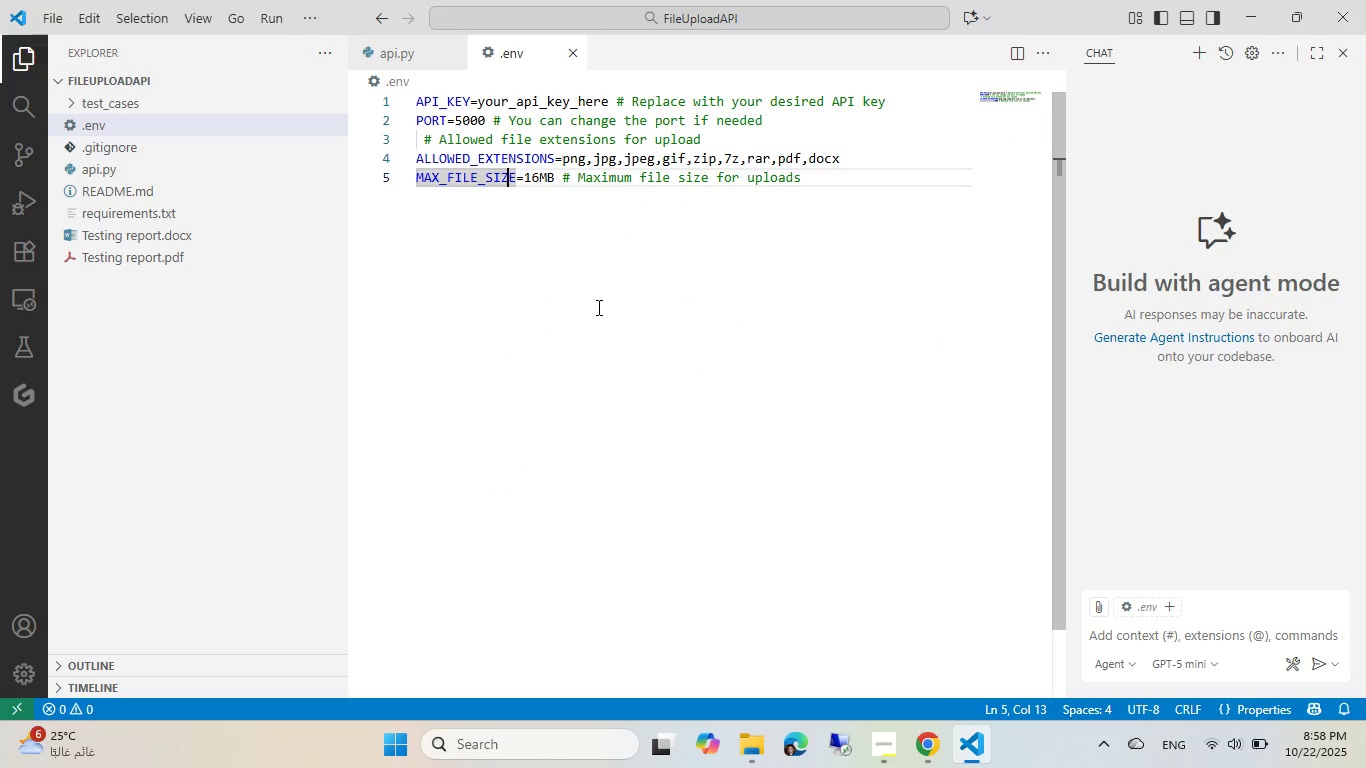 
key(ArrowRight)
 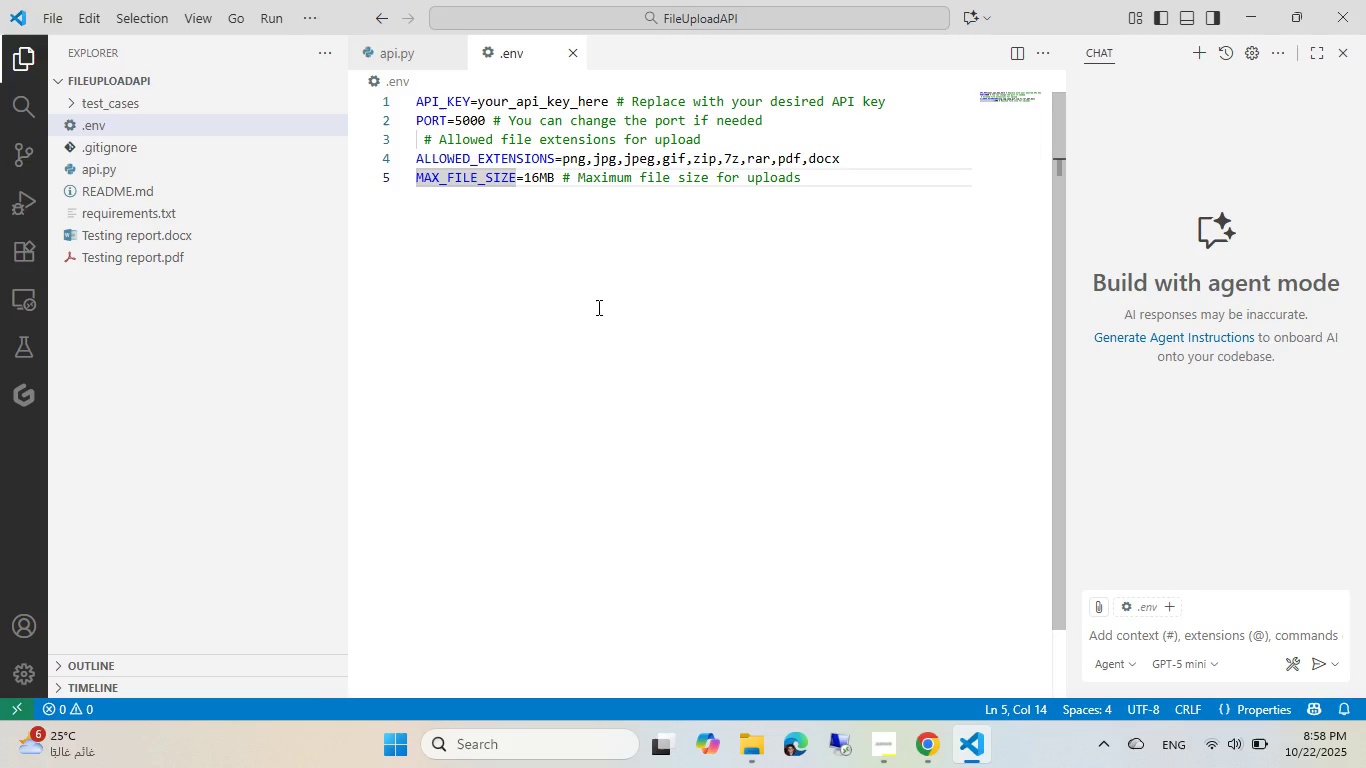 
type(_IN_MV)
key(Backspace)
type(B)
 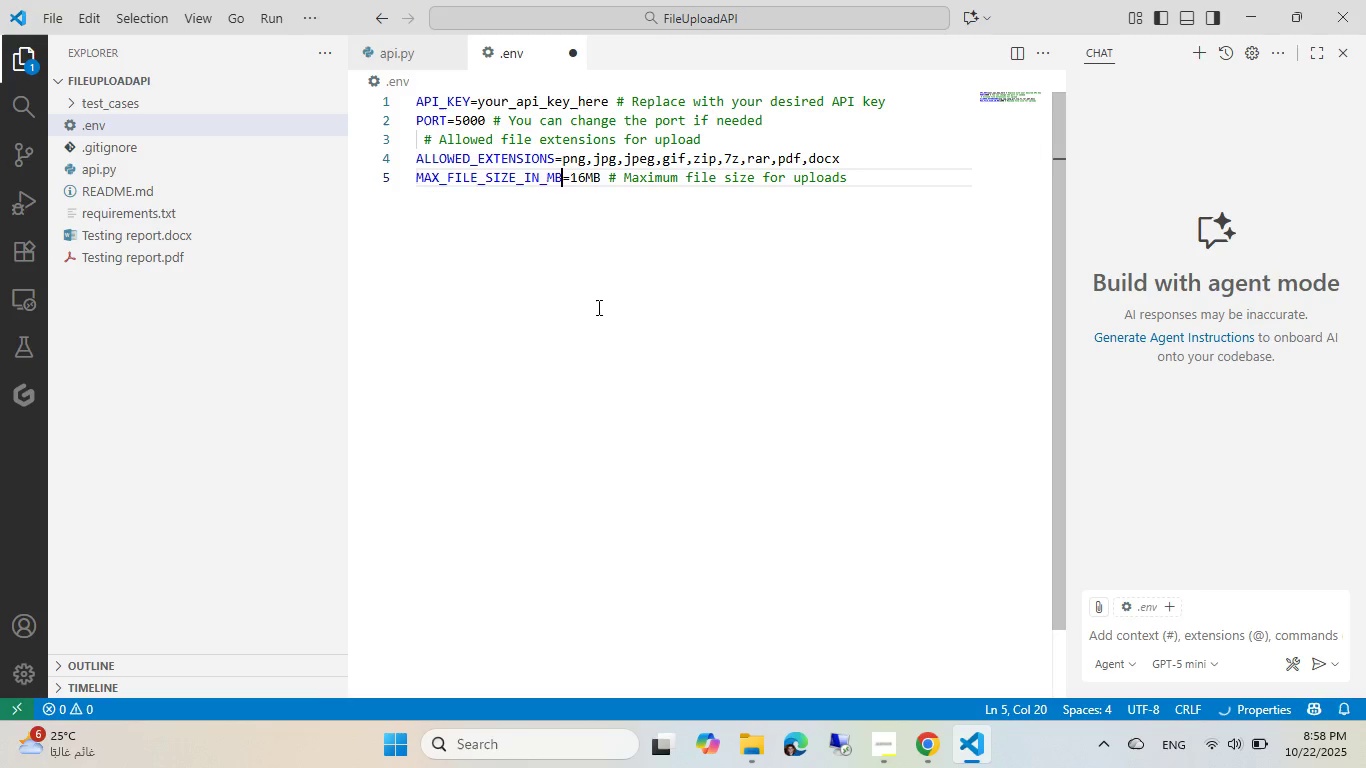 
key(ArrowRight)
 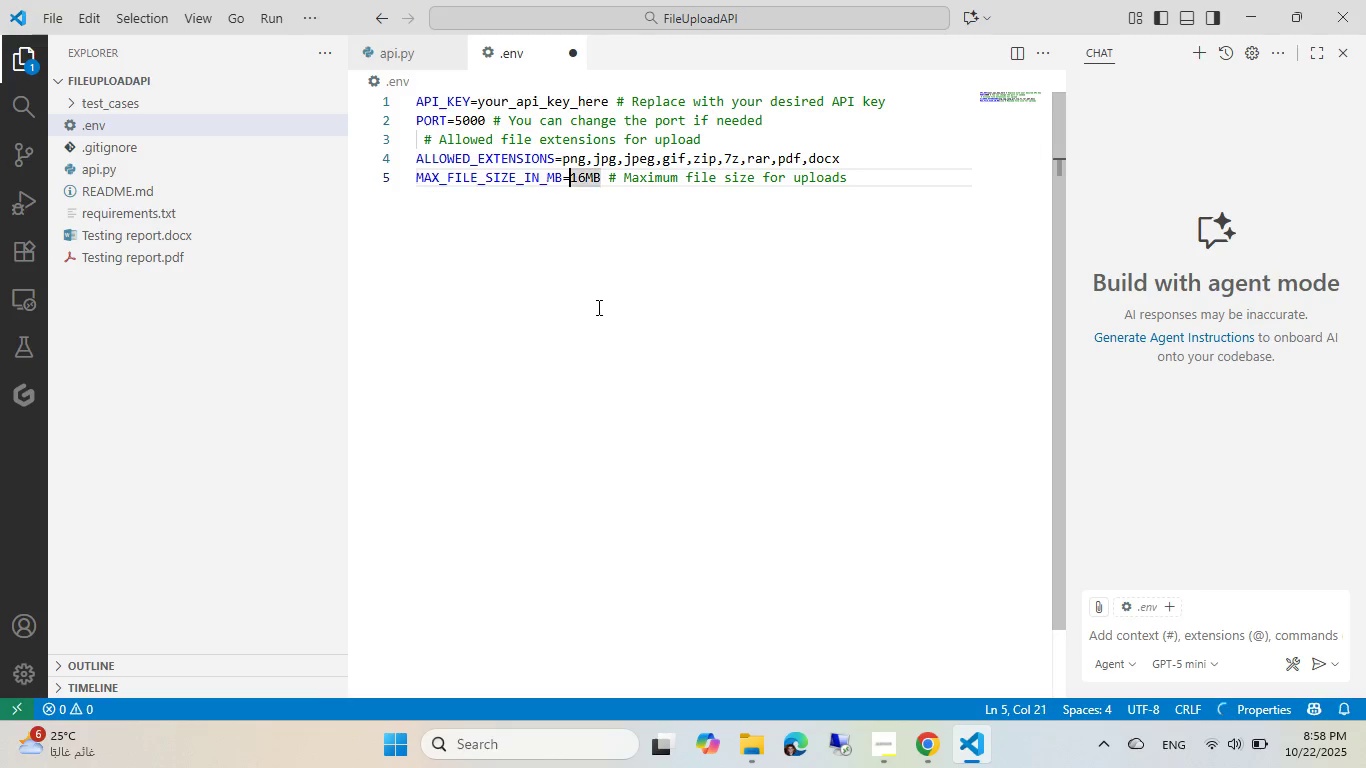 
key(ArrowRight)
 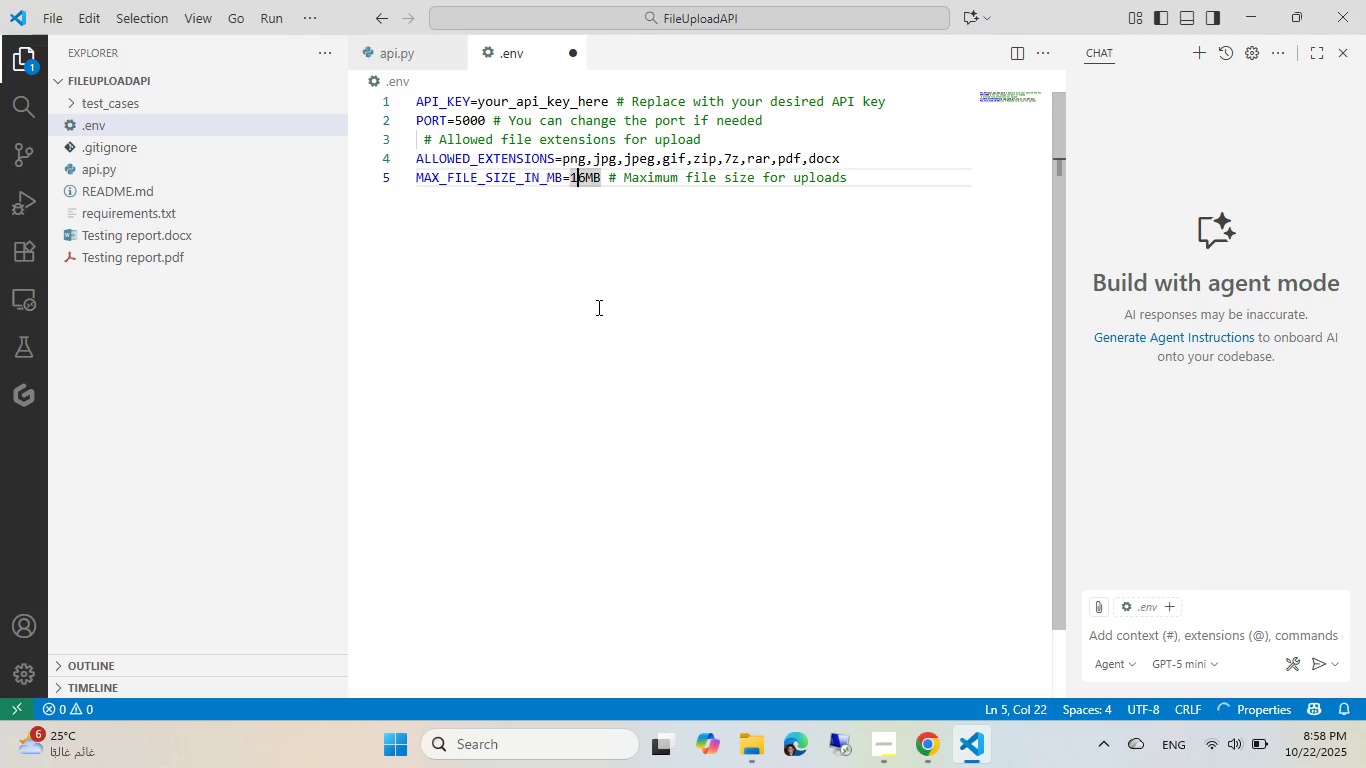 
key(ArrowRight)
 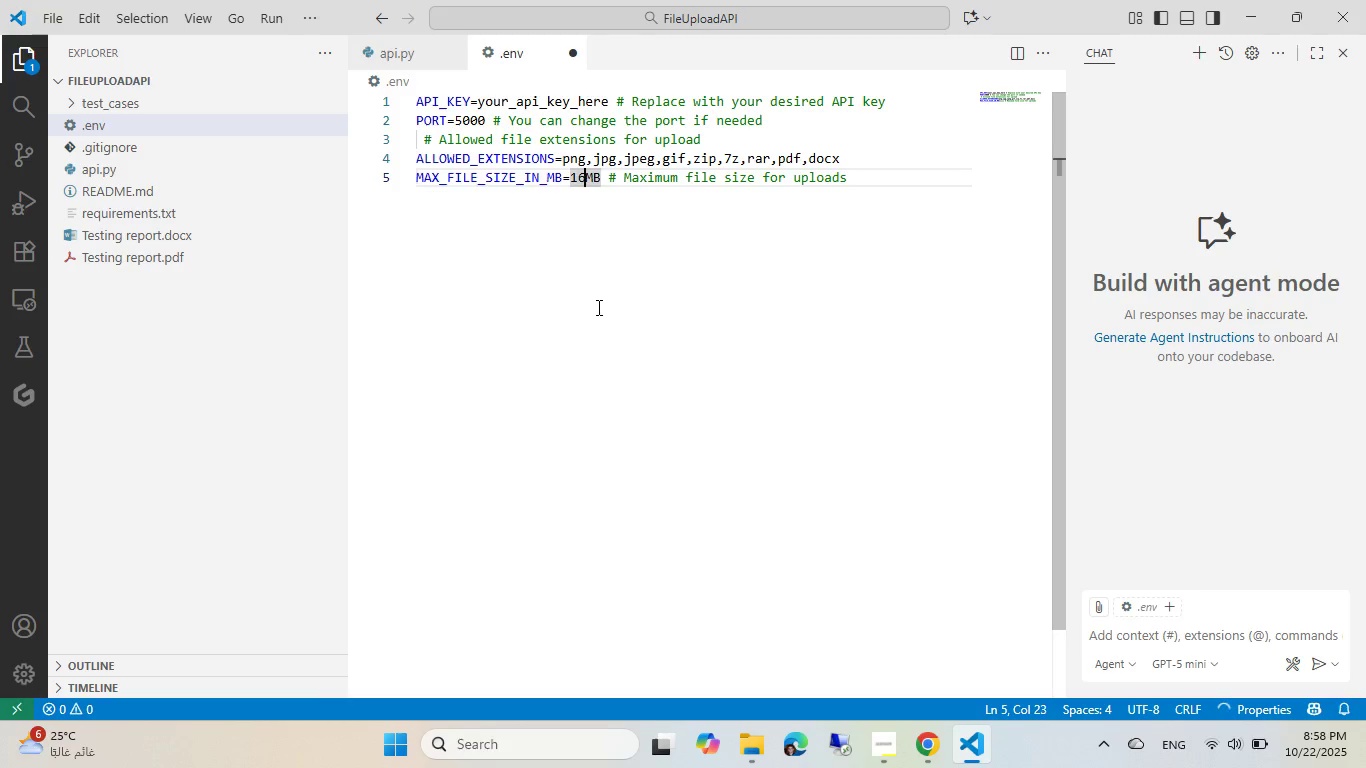 
key(ArrowRight)
 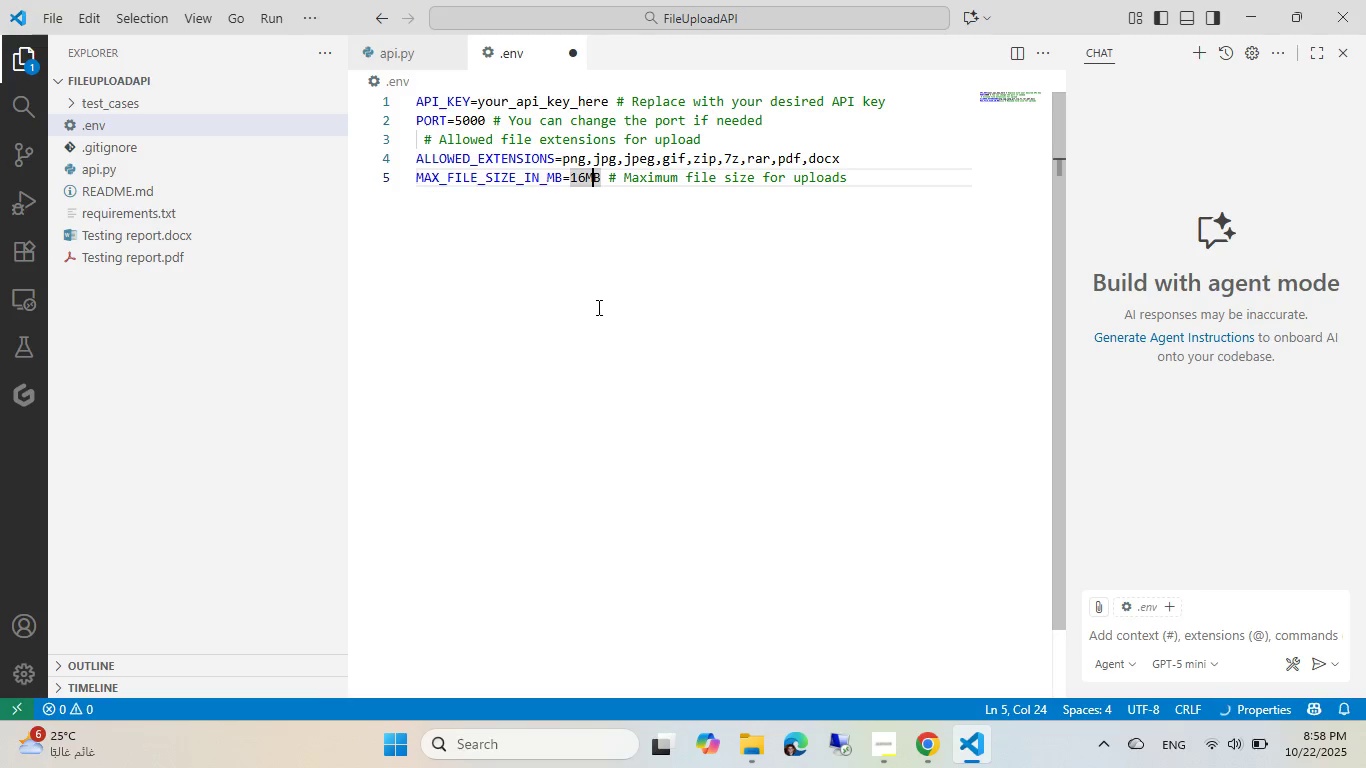 
key(ArrowRight)
 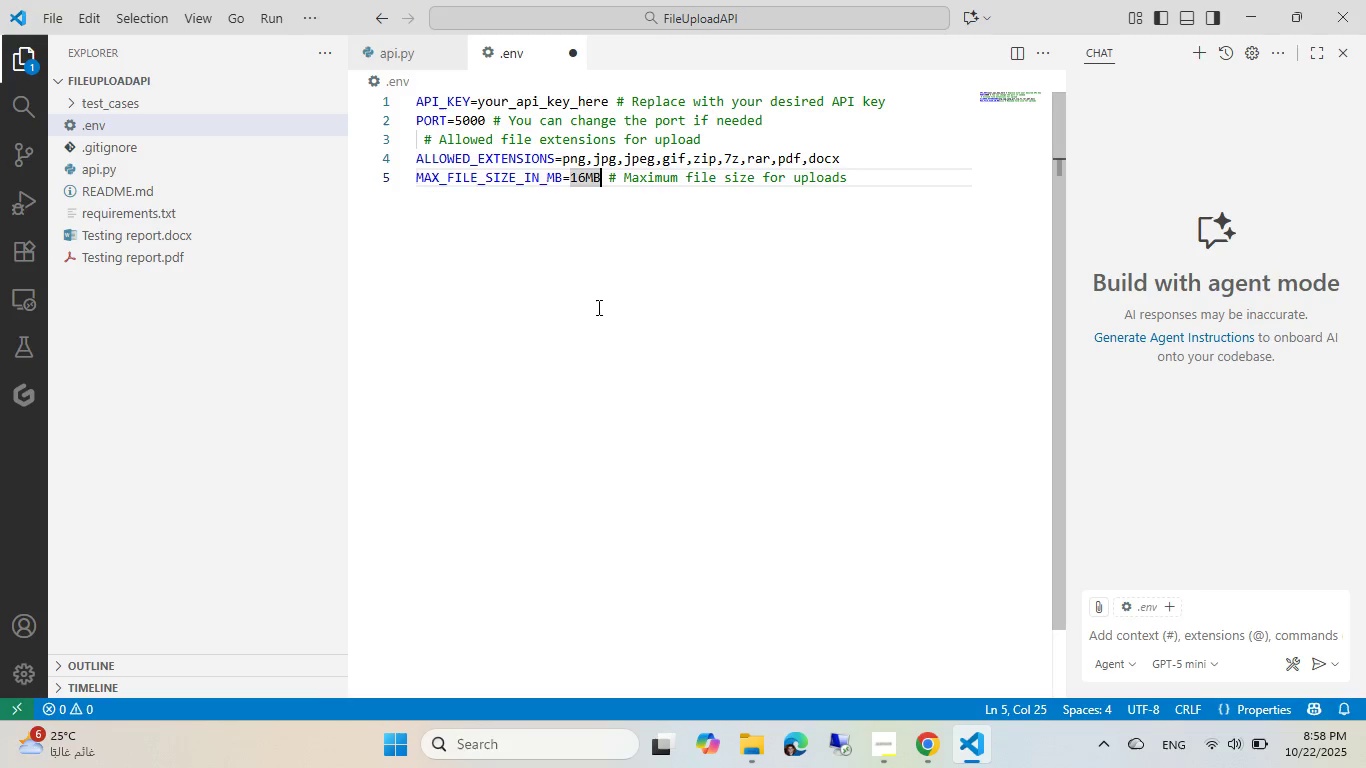 
key(Backspace)
 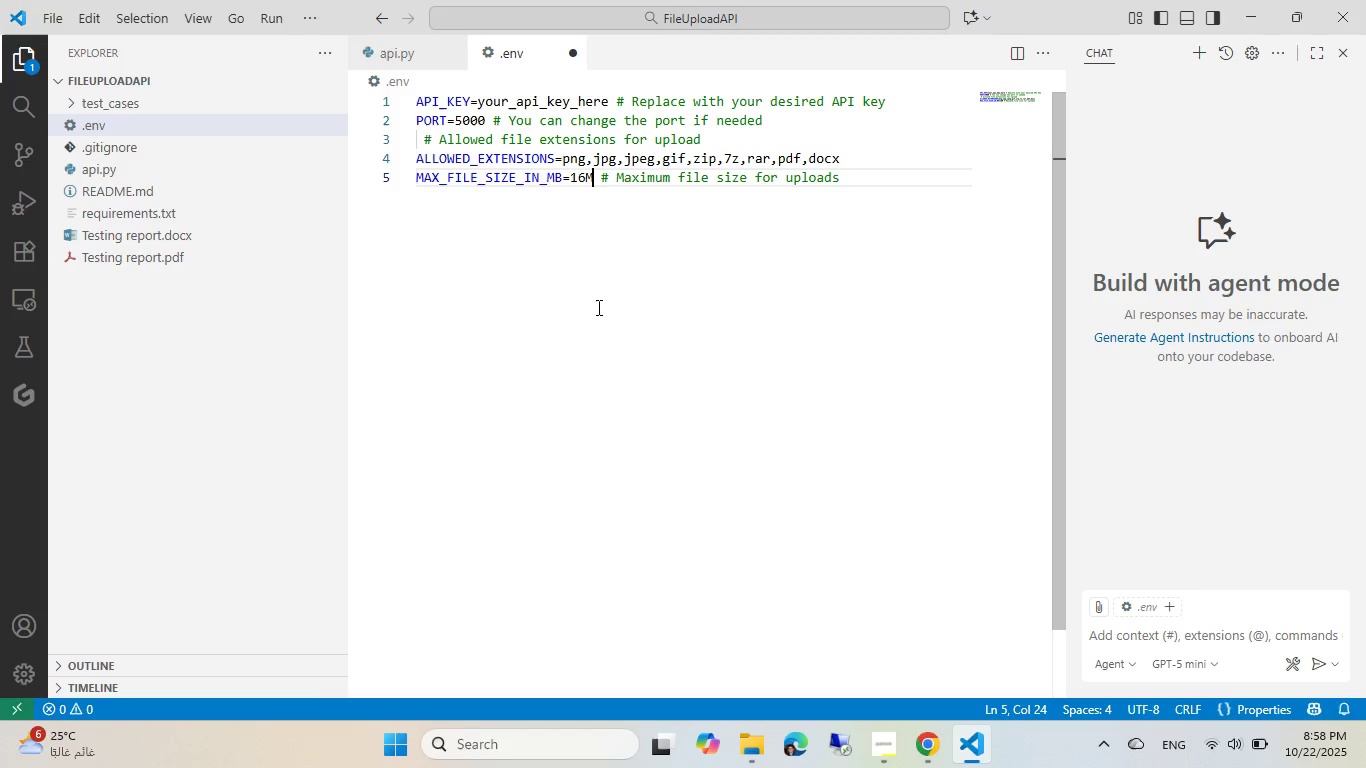 
key(Backspace)
 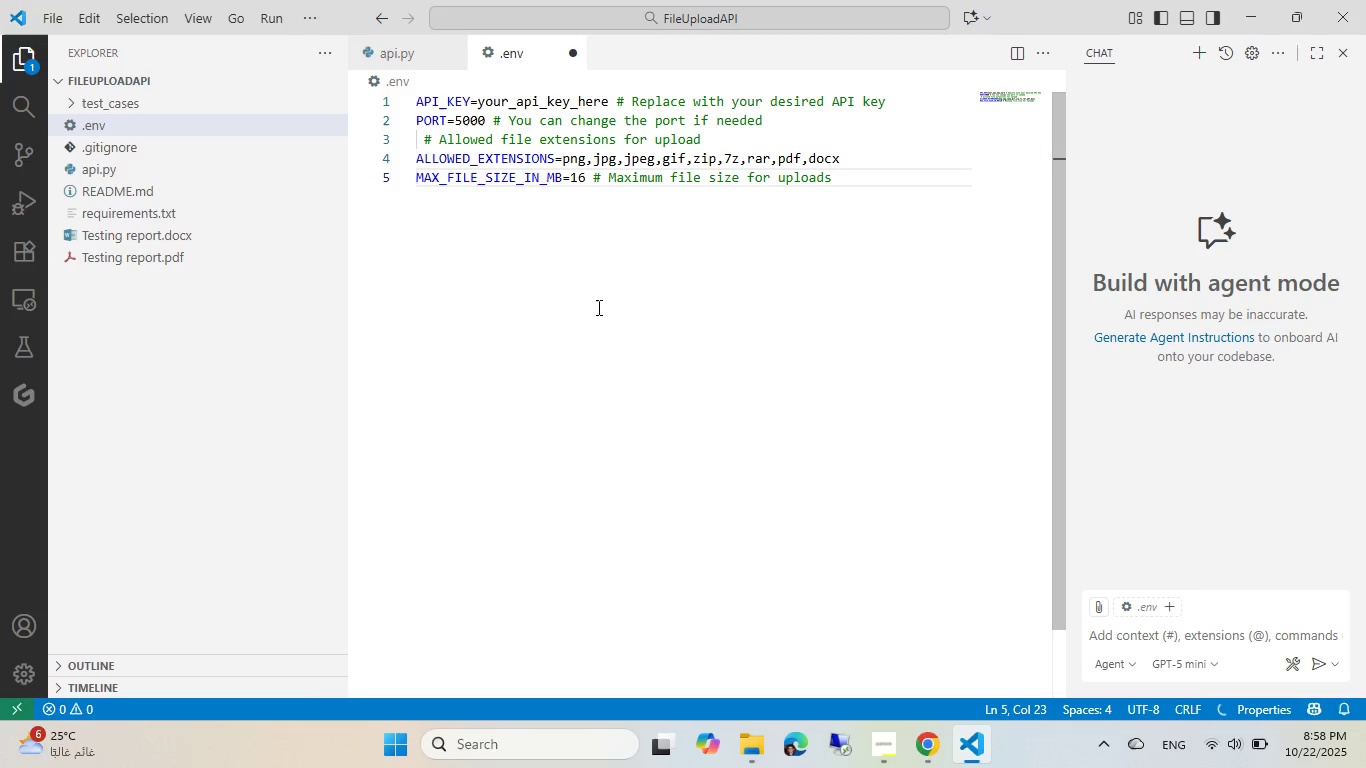 
key(Control+ControlLeft)
 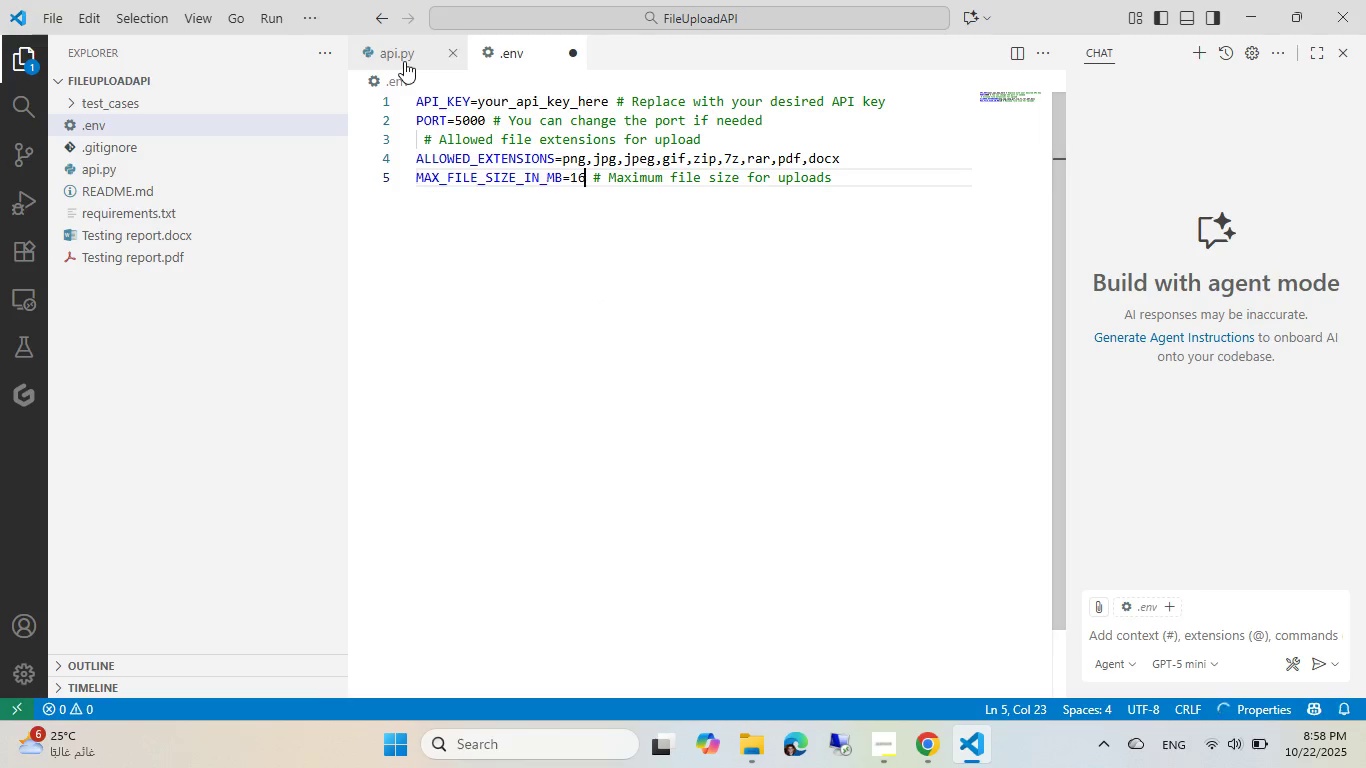 
key(Control+S)
 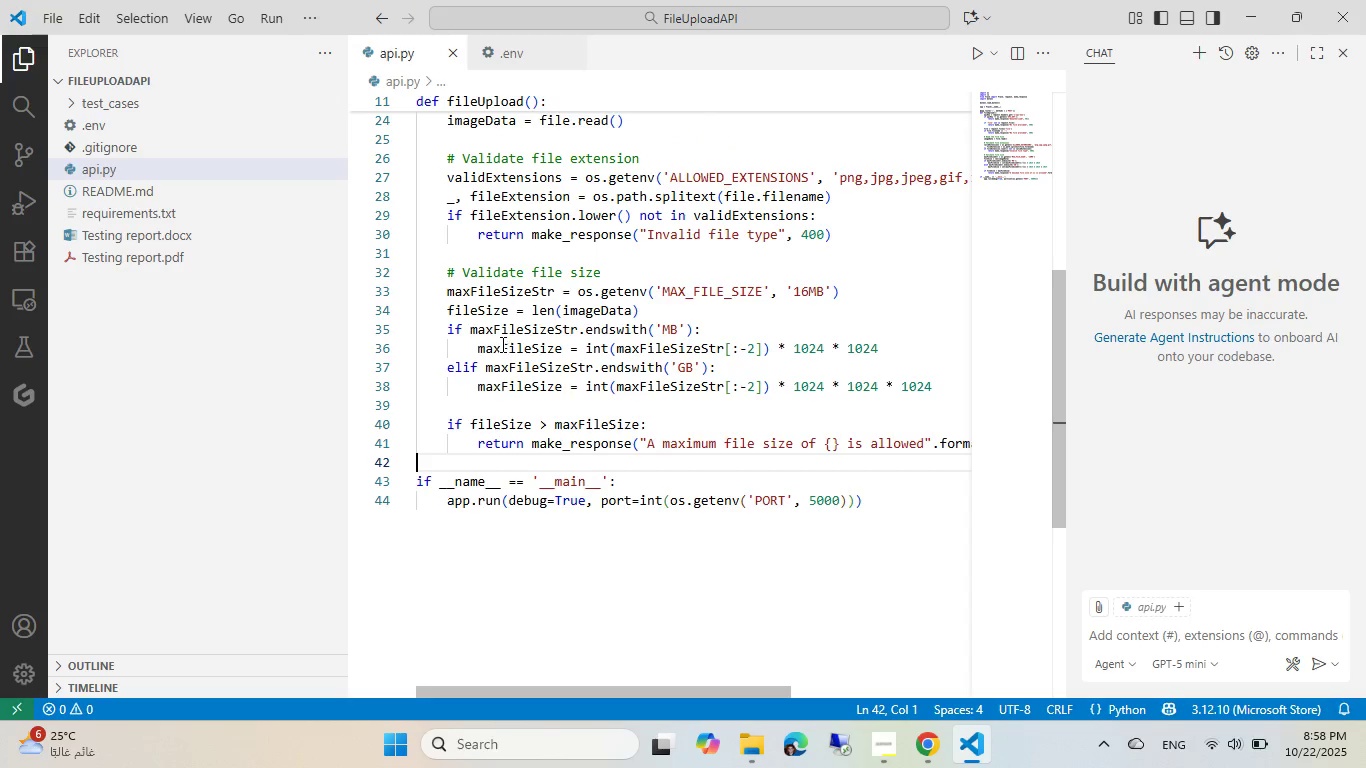 
left_click_drag(start_coordinate=[444, 327], to_coordinate=[954, 383])
 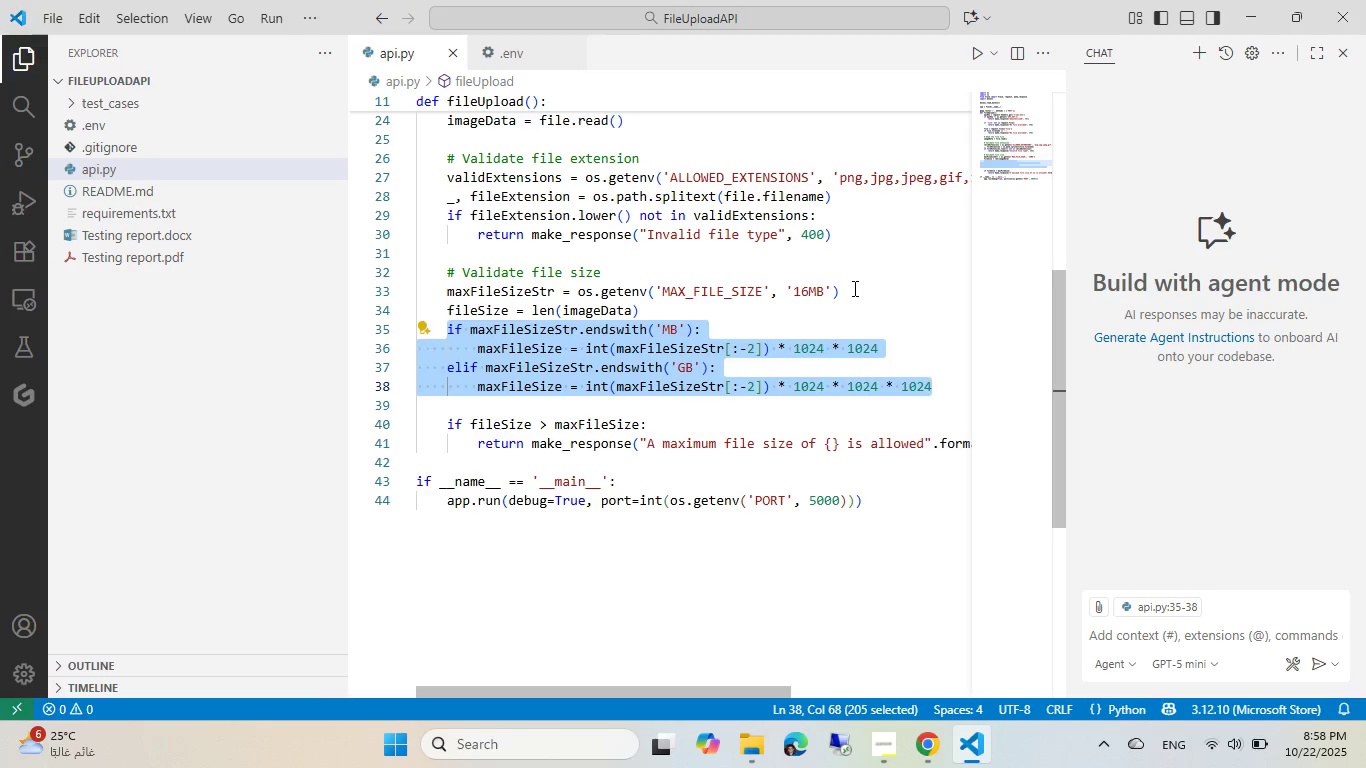 
key(Backspace)
 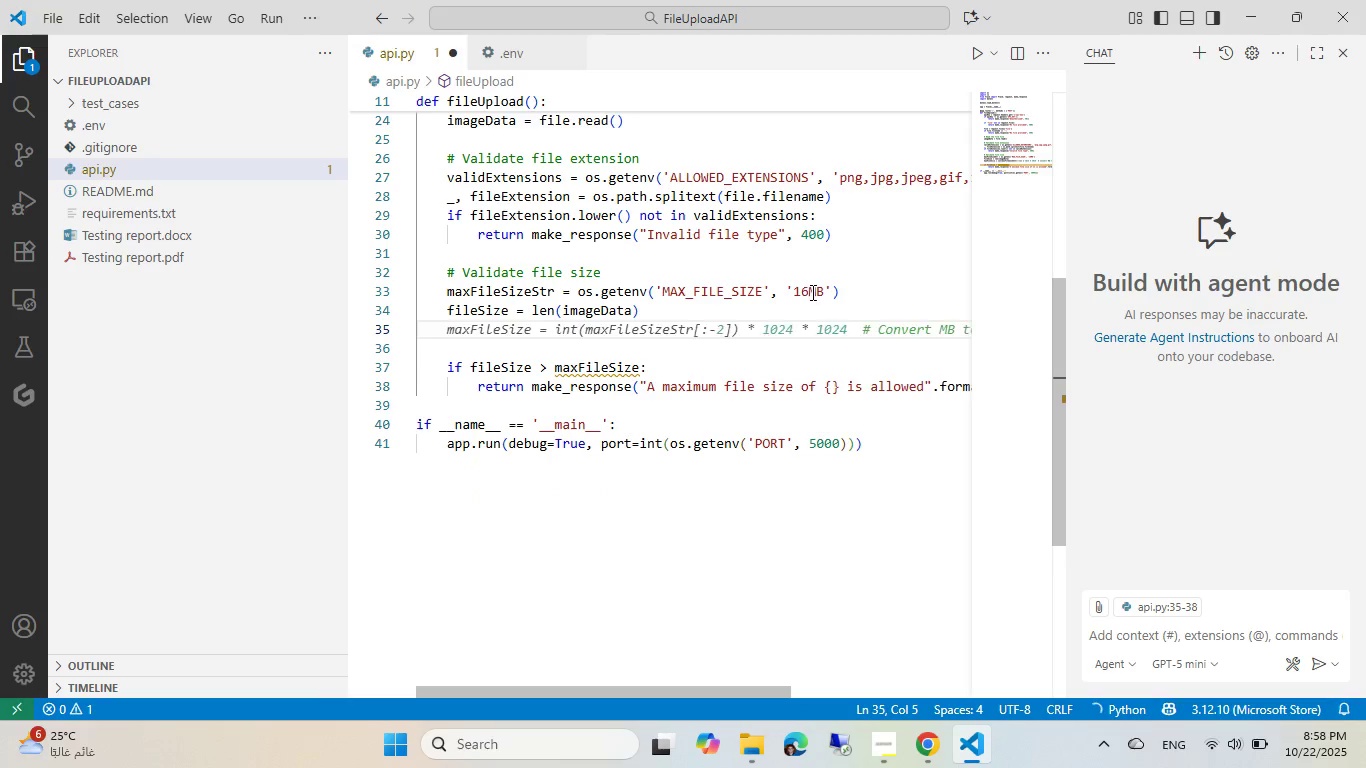 
left_click([811, 292])
 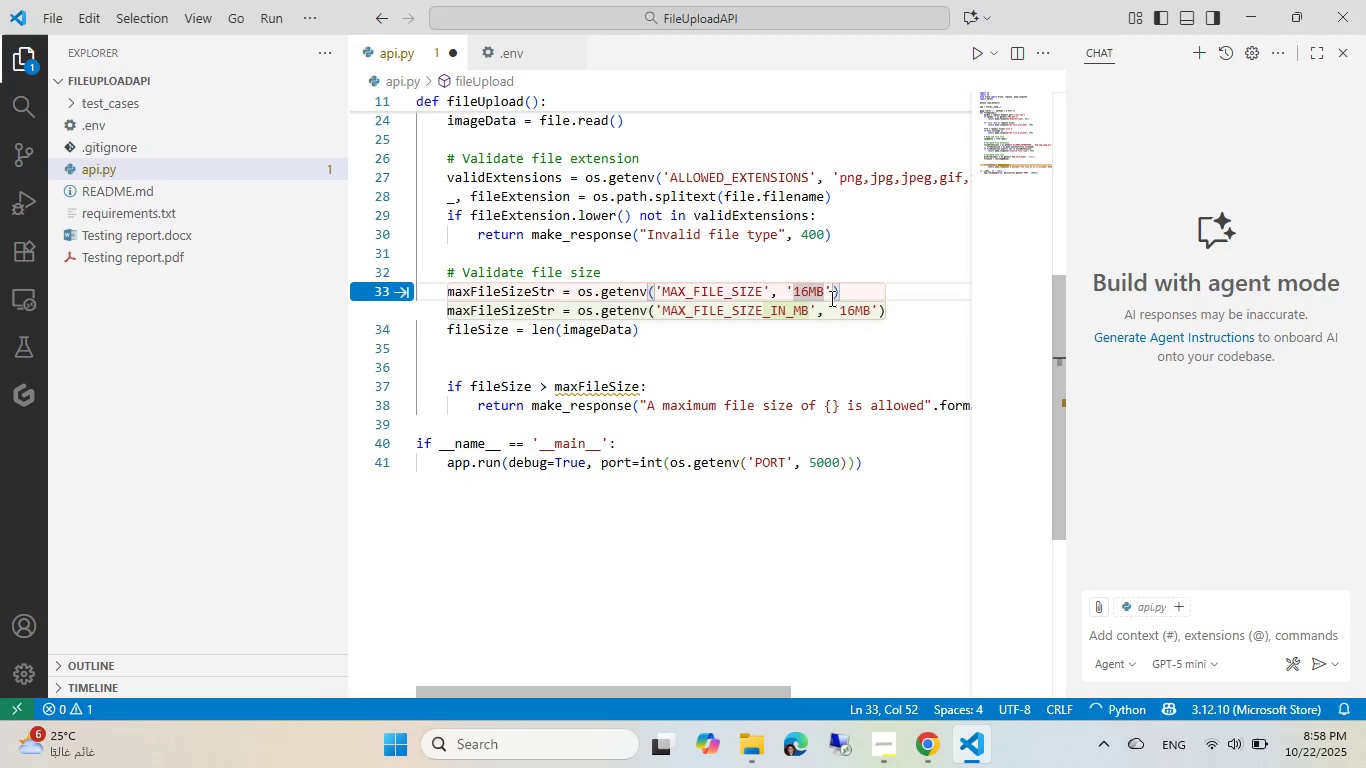 
left_click([830, 298])
 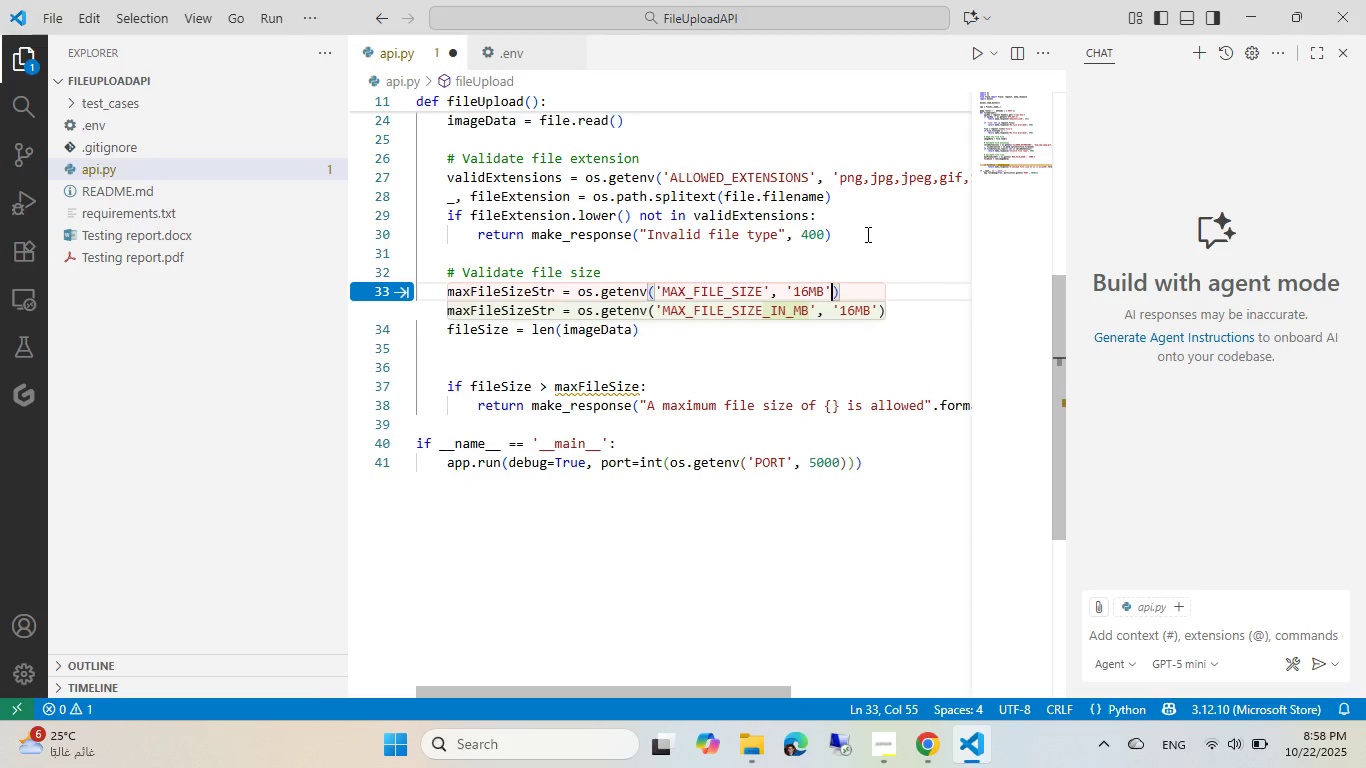 
key(Tab)
 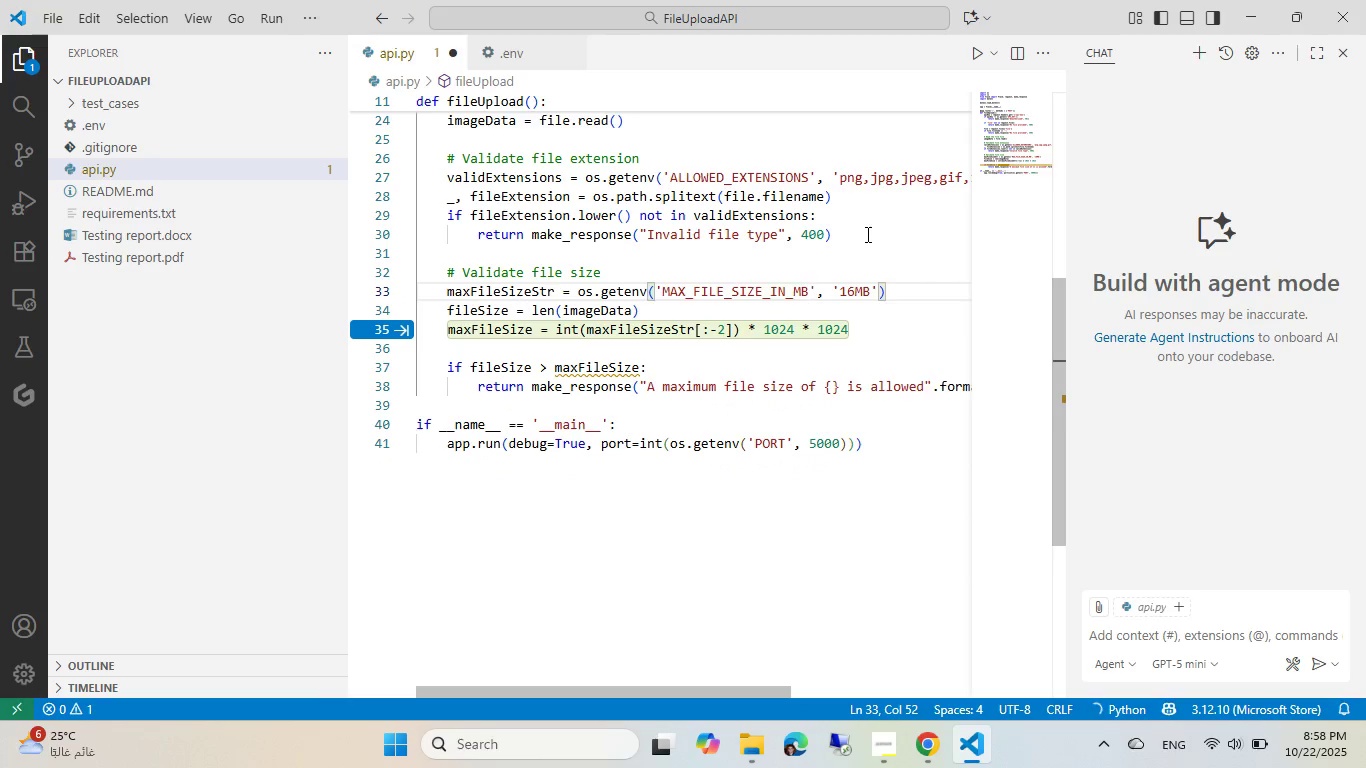 
key(End)
 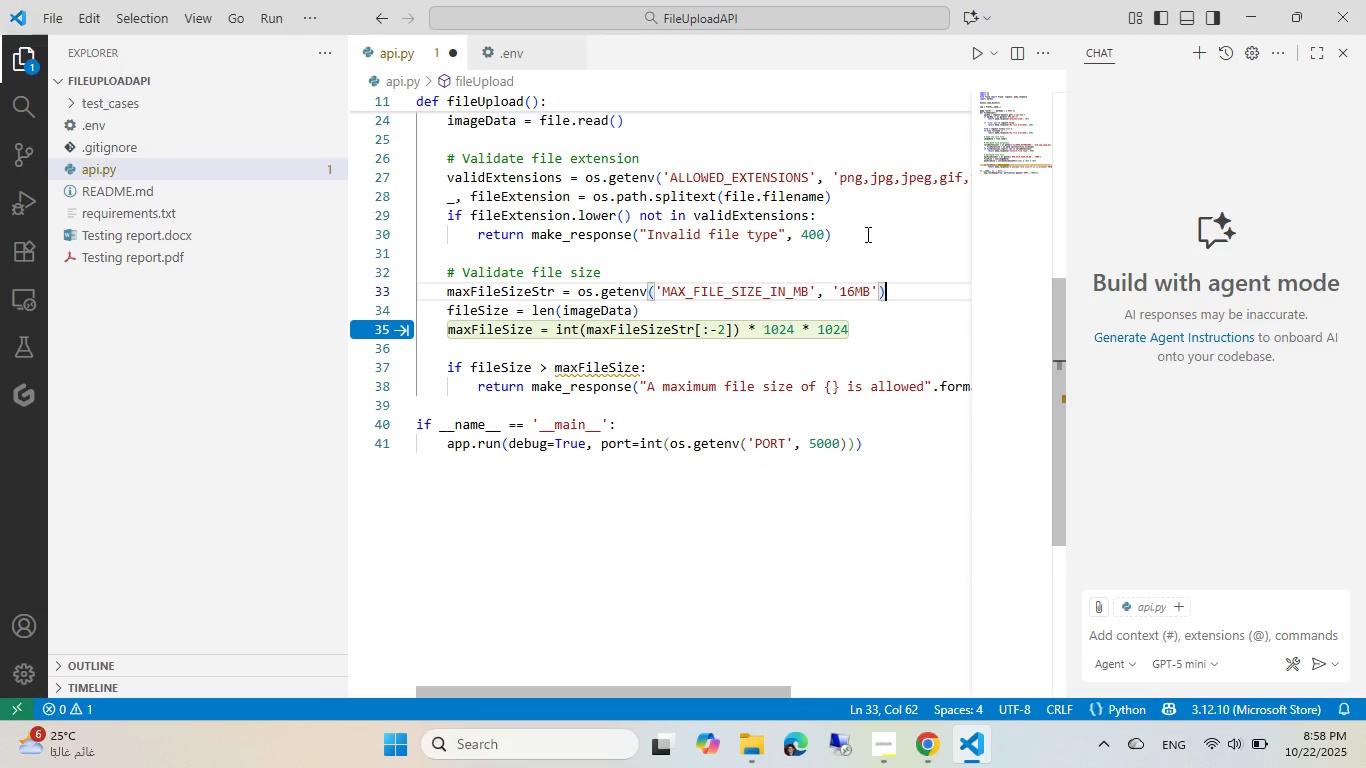 
key(ArrowLeft)
 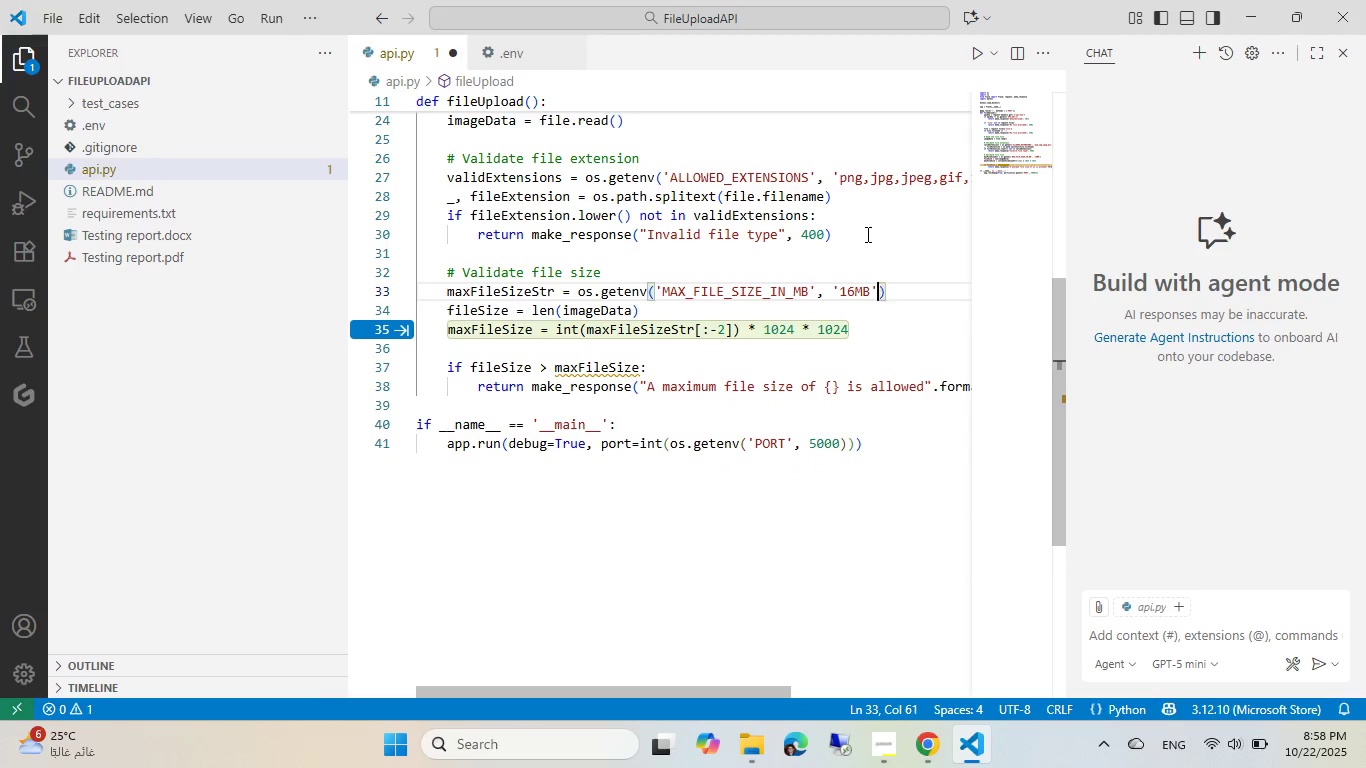 
key(ArrowLeft)
 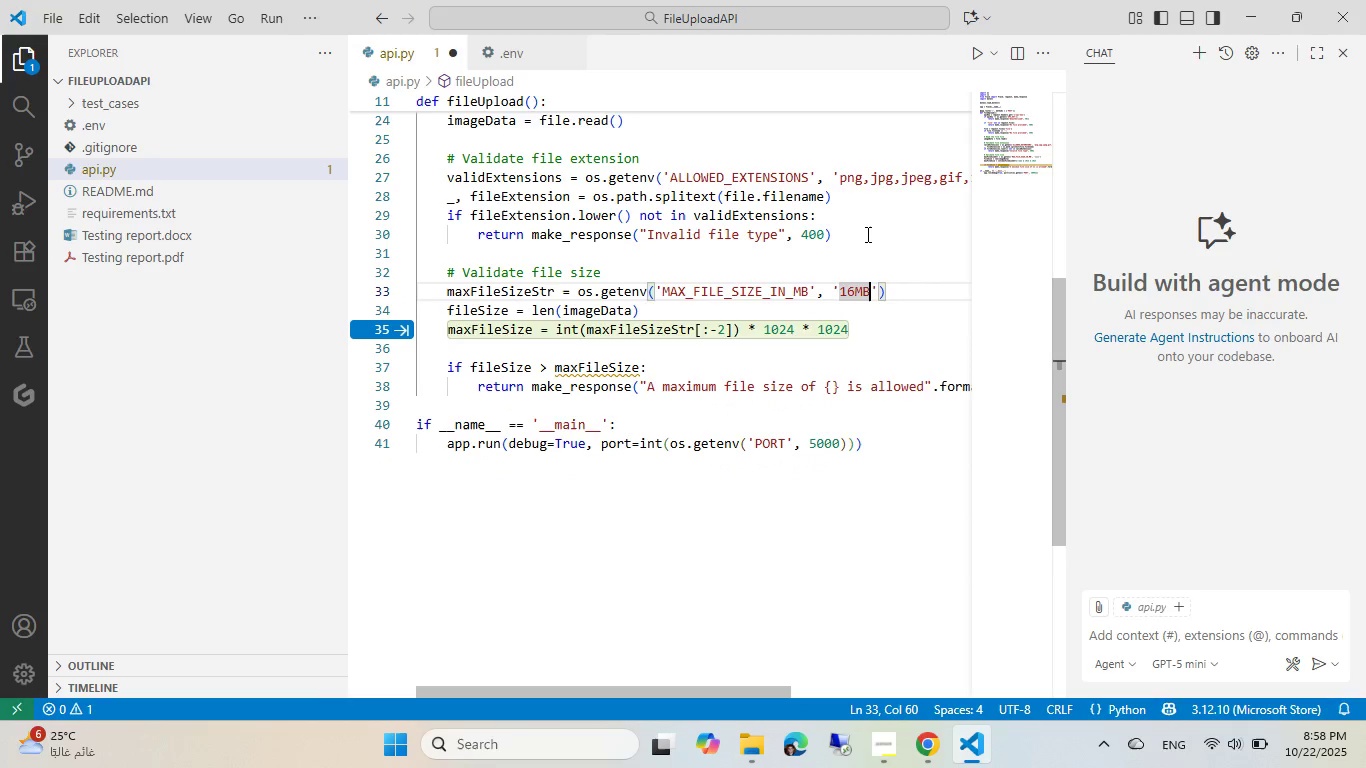 
key(Backspace)
 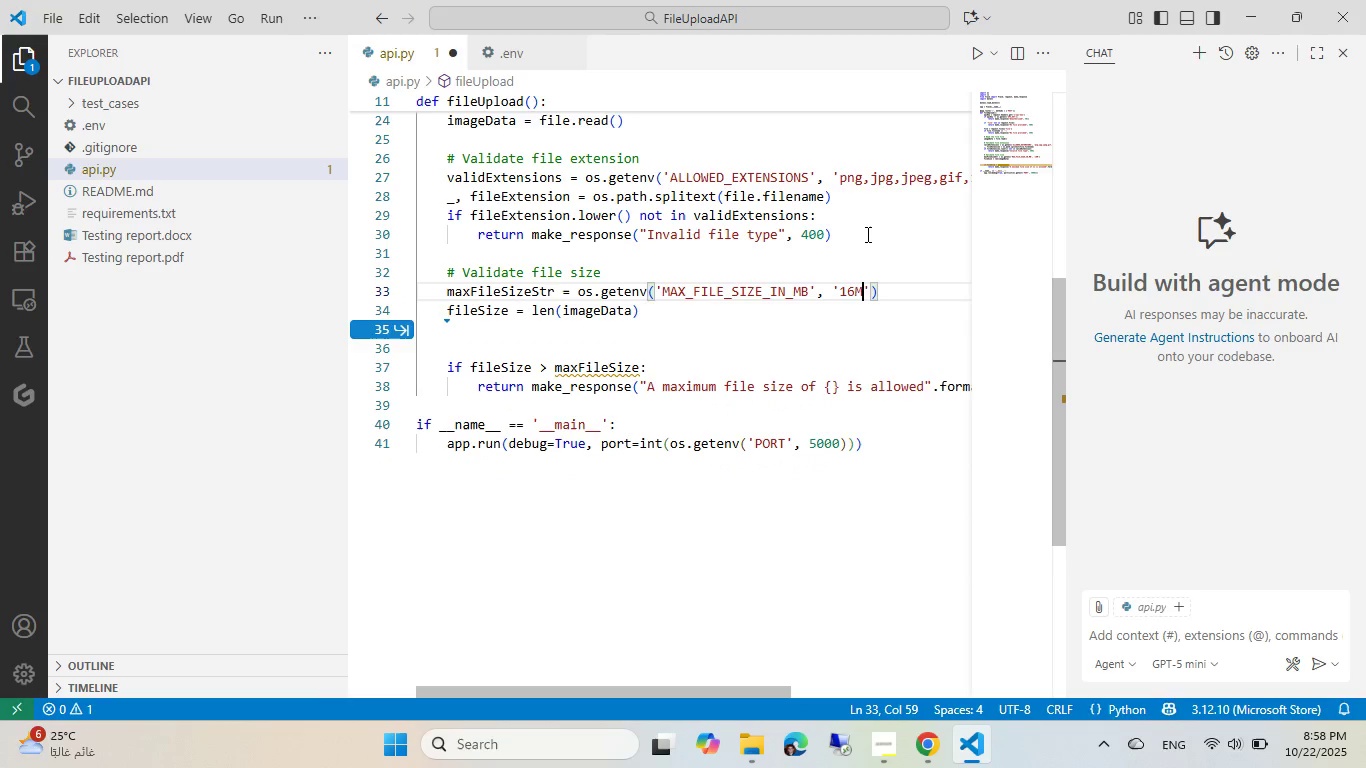 
key(Backspace)
 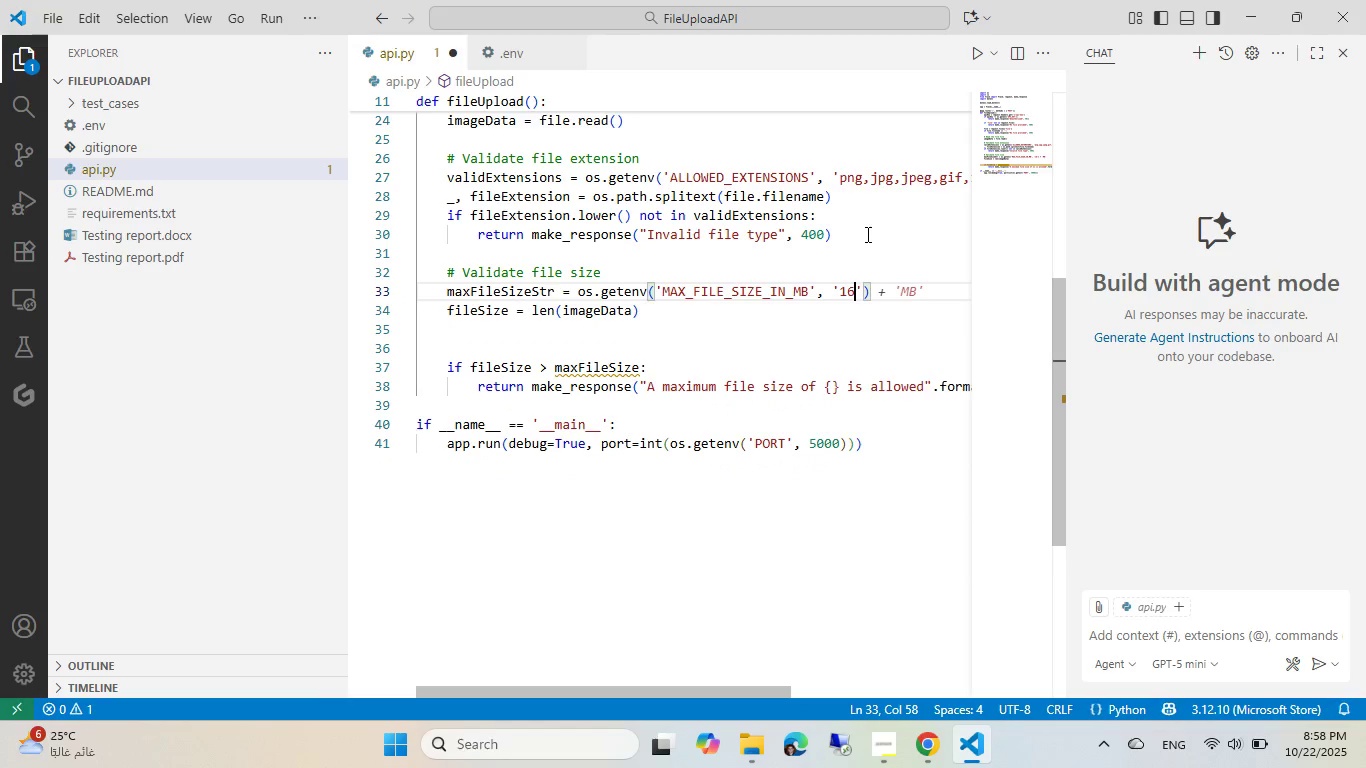 
key(Escape)
 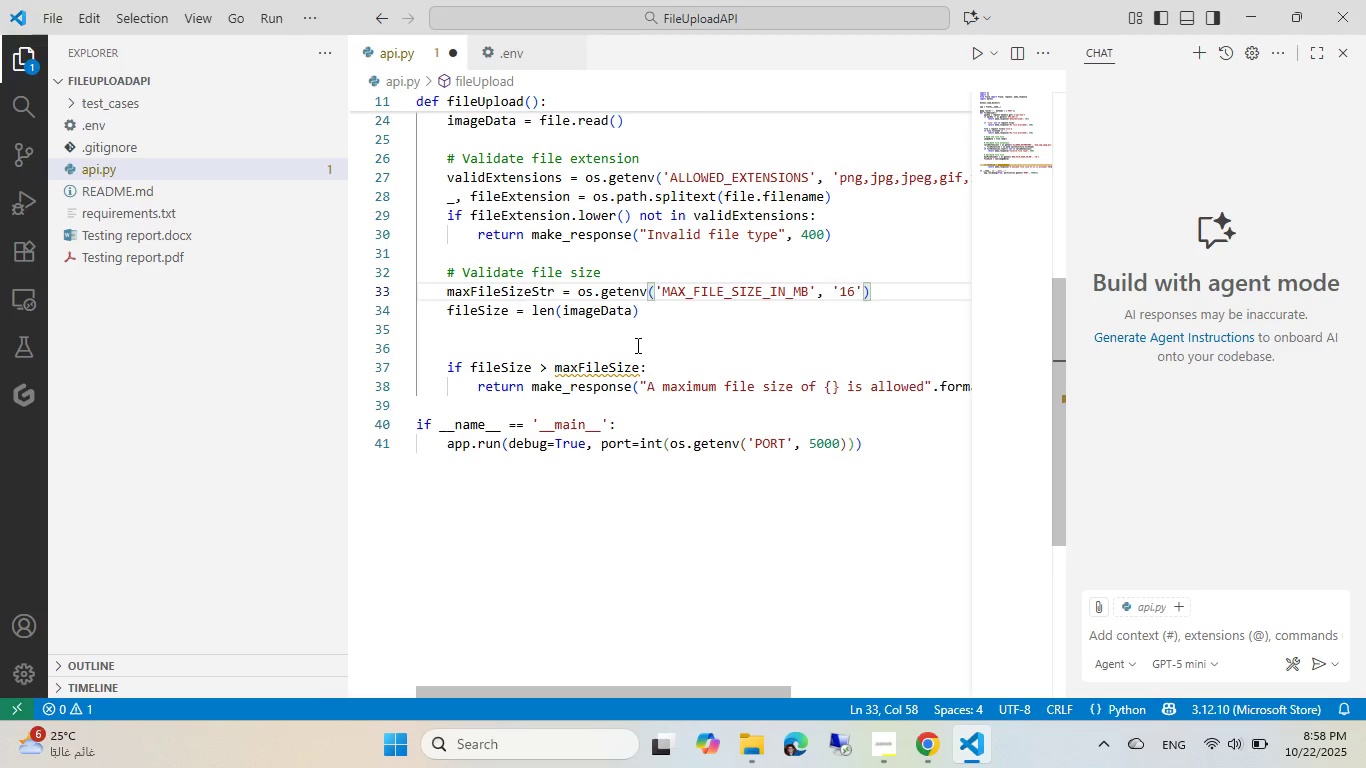 
mouse_move([580, 321])
 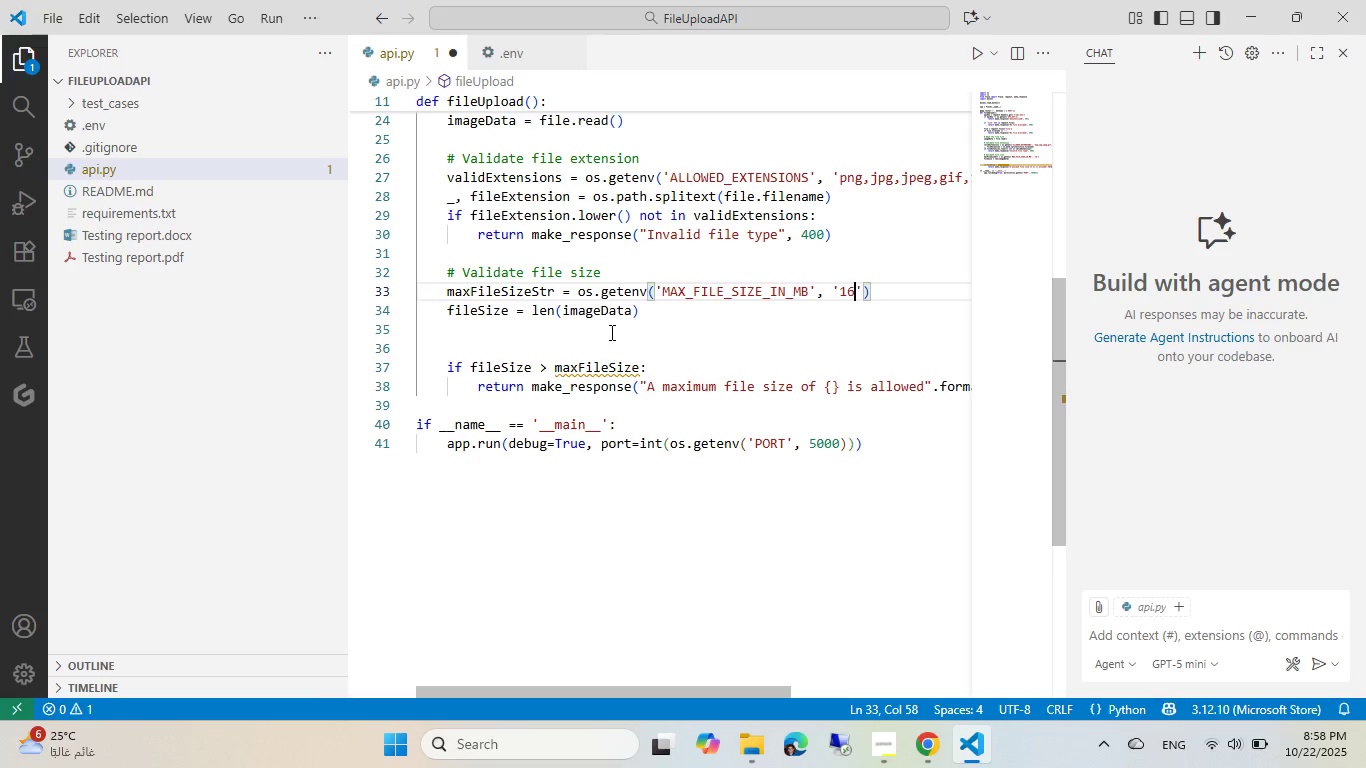 
left_click([610, 332])
 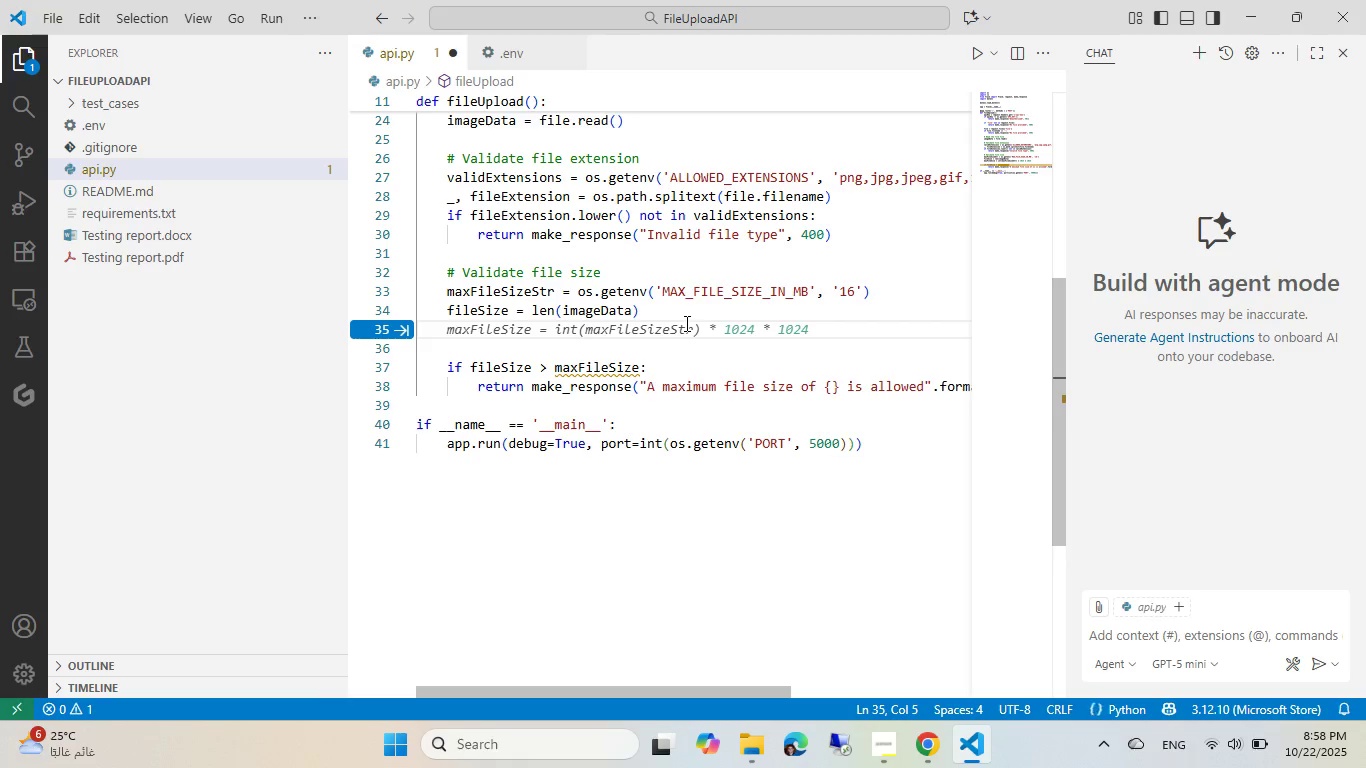 
key(Tab)
 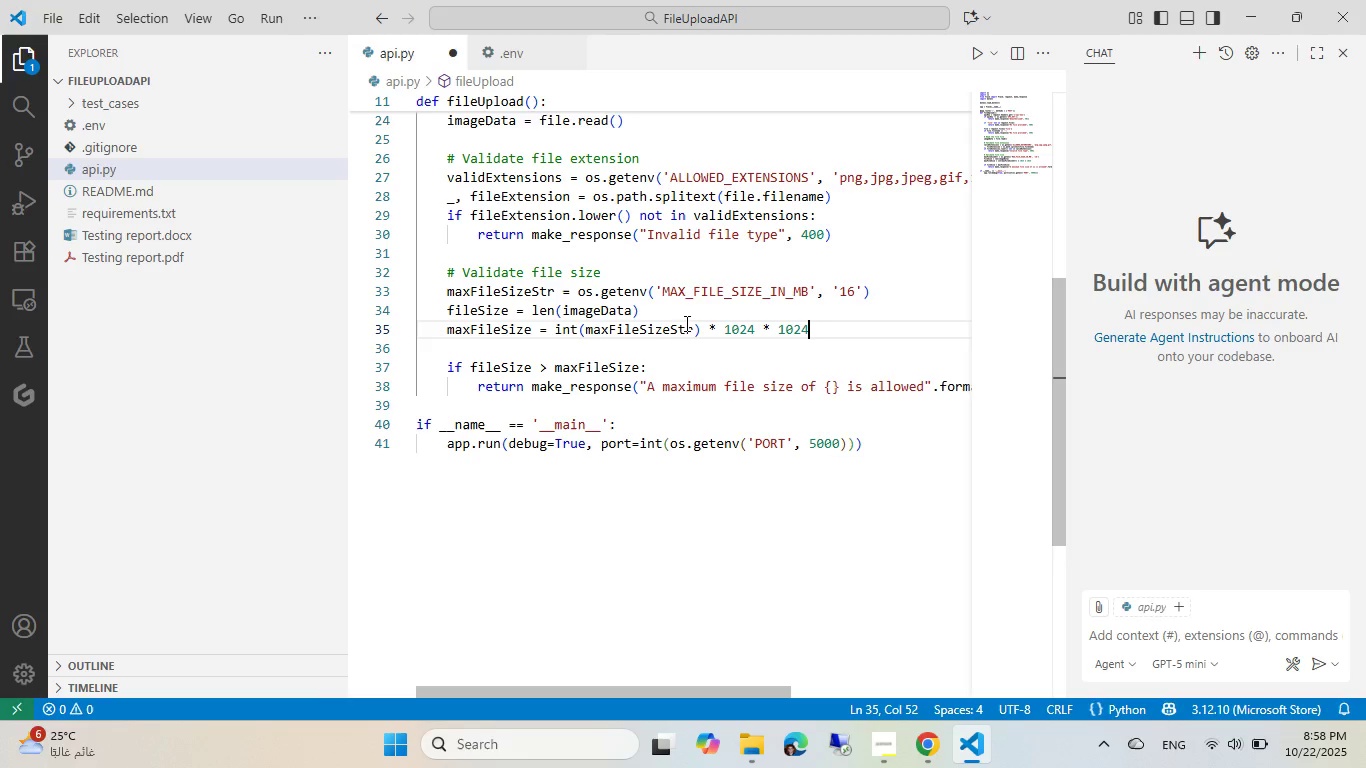 
hold_key(key=Backspace, duration=0.93)
 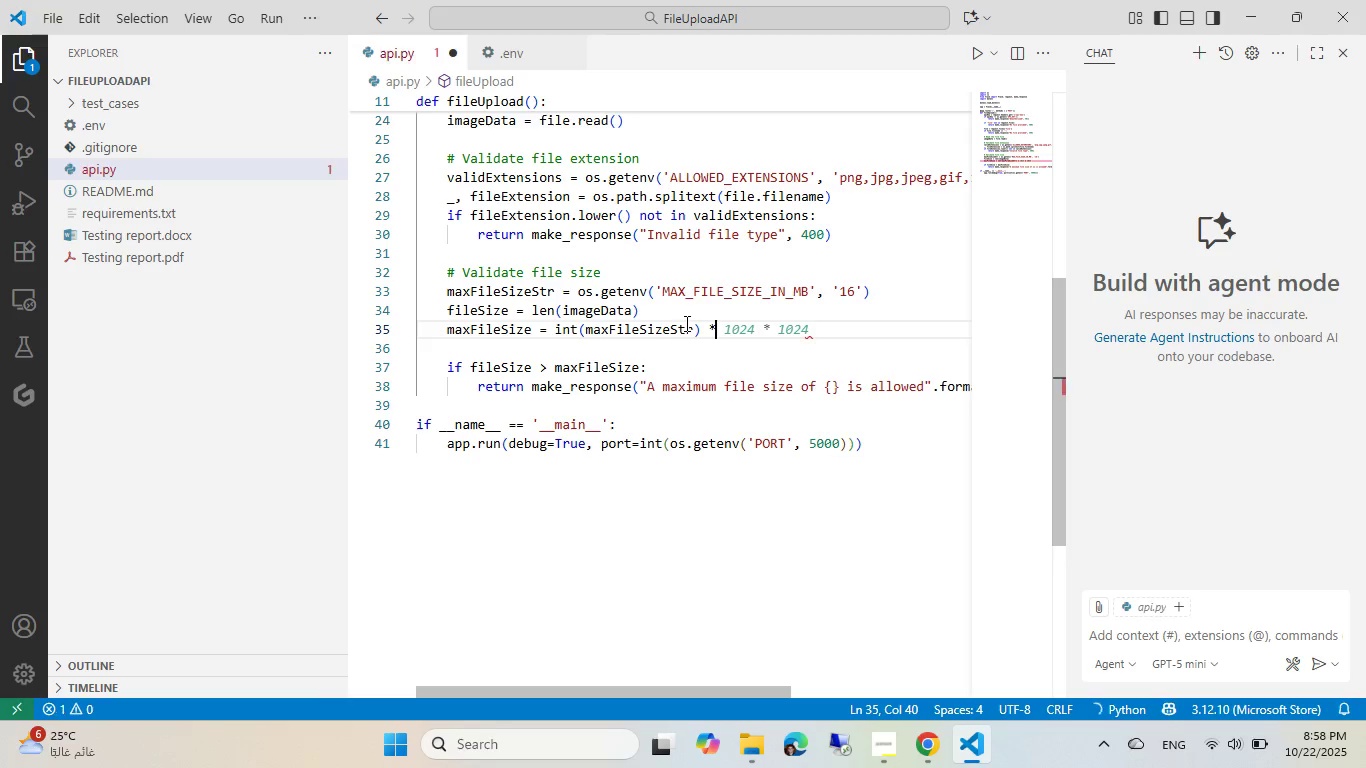 
key(Backspace)
 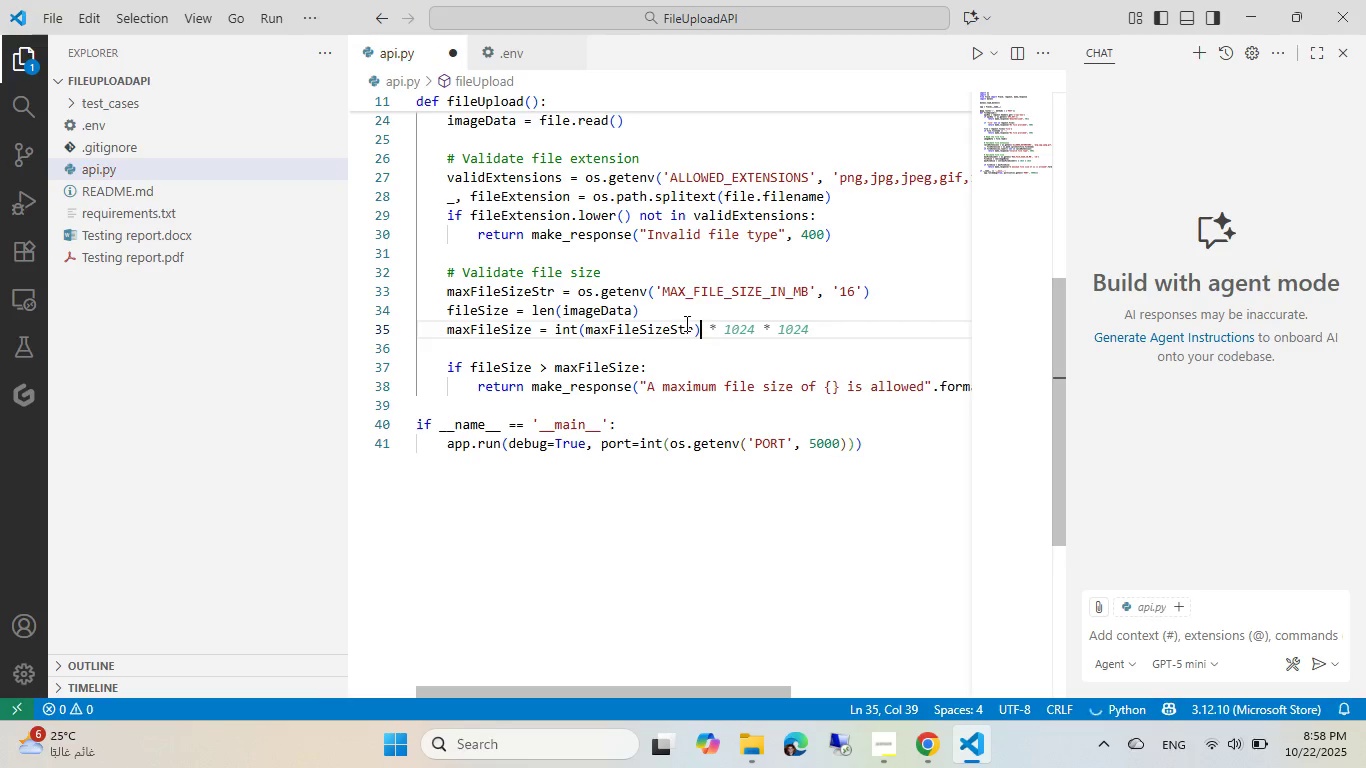 
key(Backspace)
 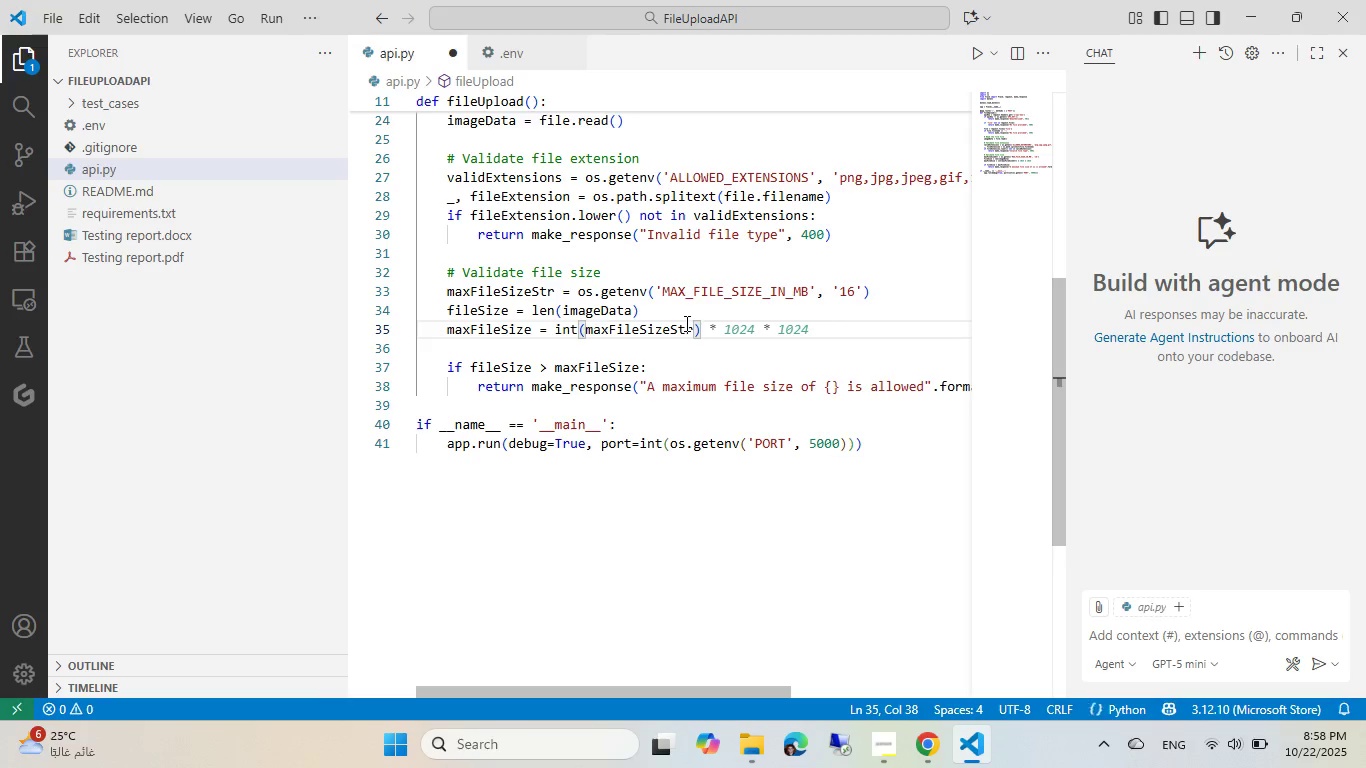 
key(Escape)
 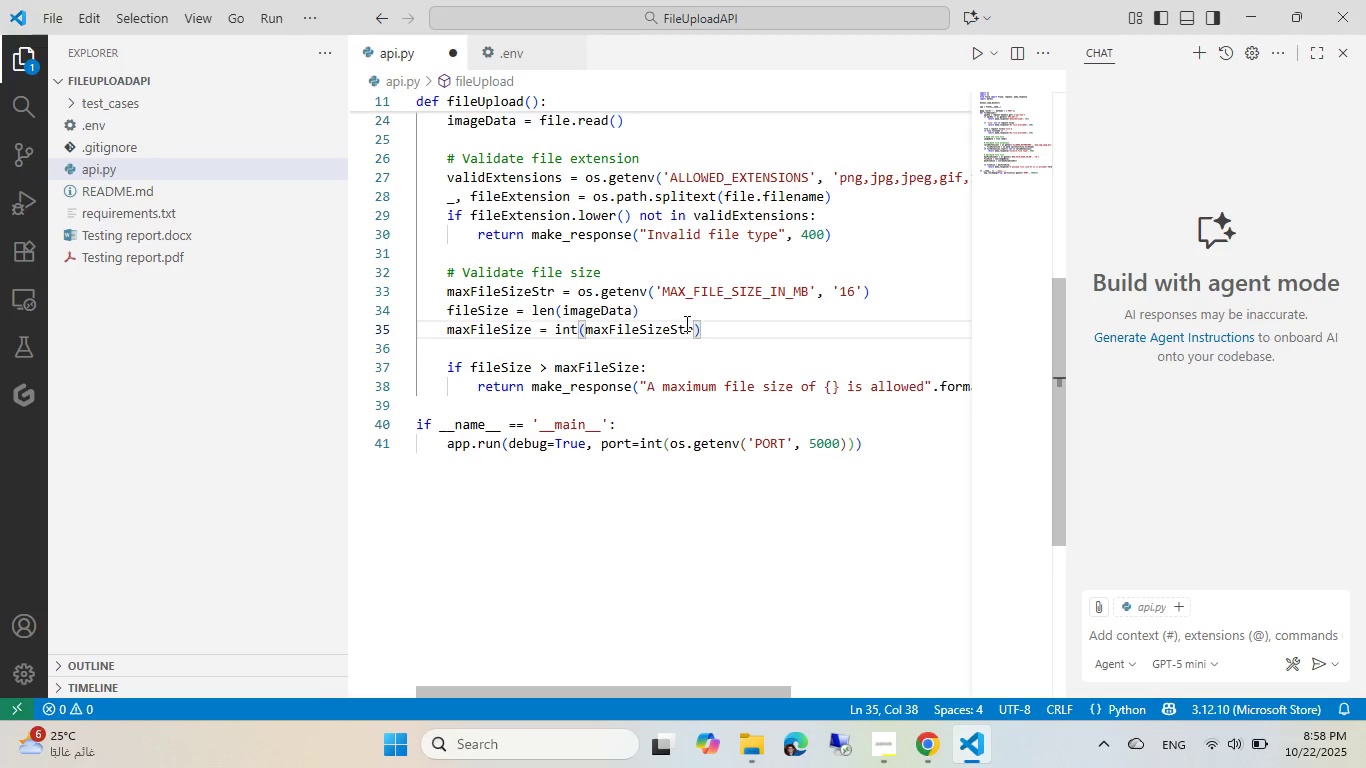 
key(Control+Z)
 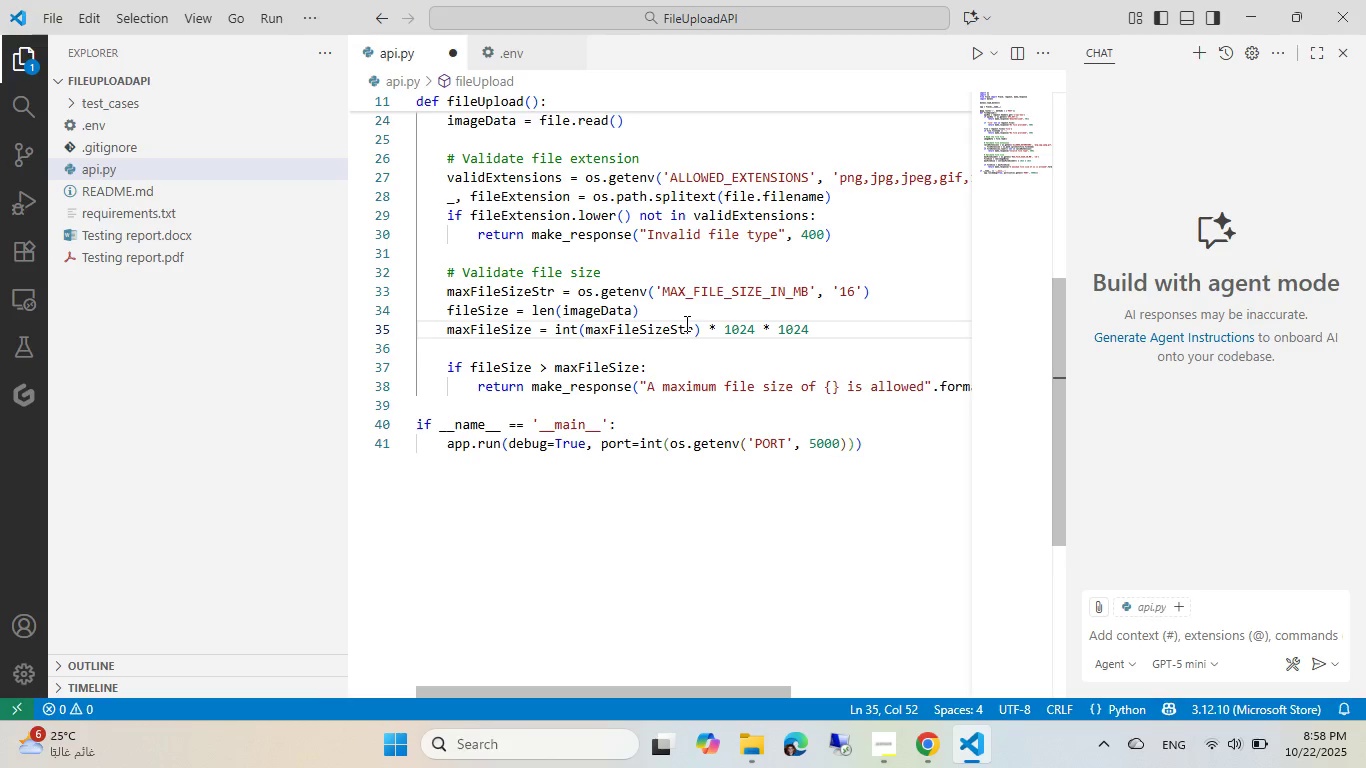 
key(ArrowDown)
 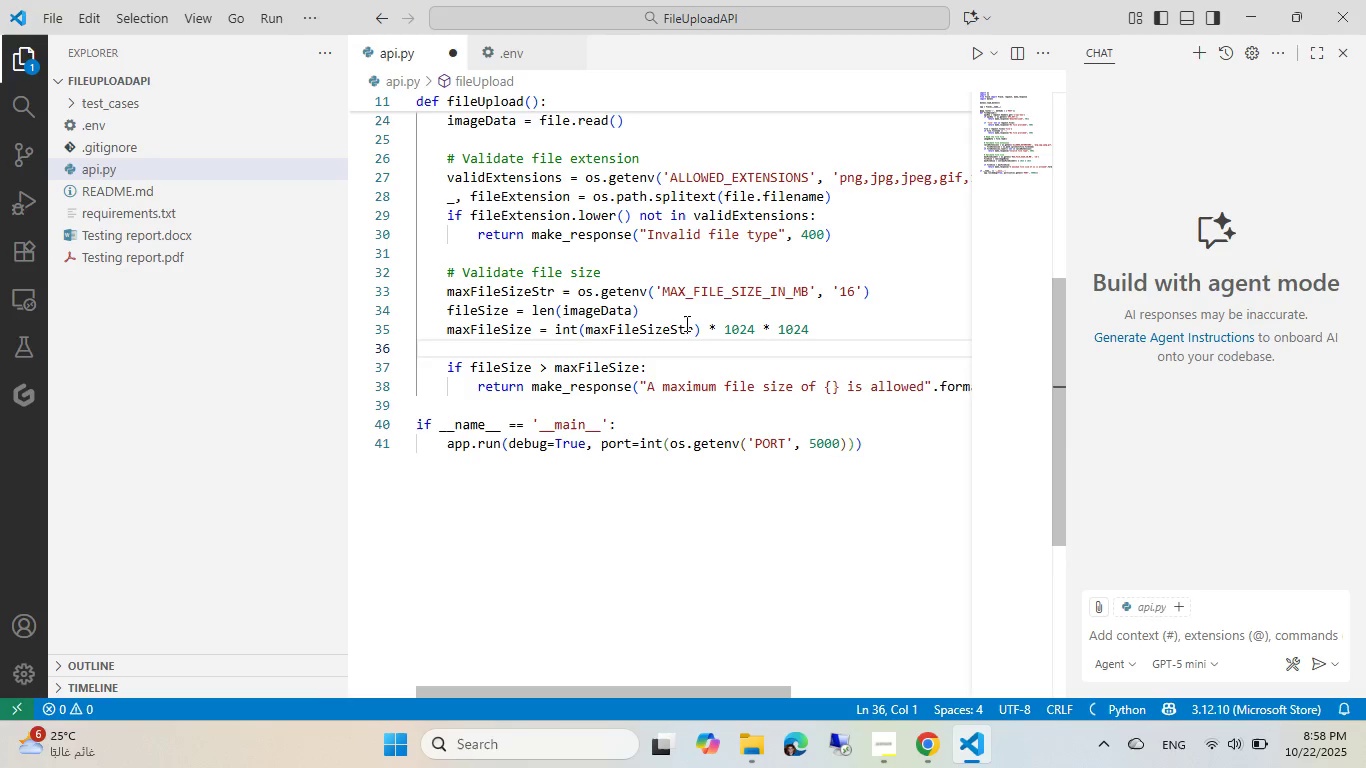 
hold_key(key=ControlLeft, duration=0.31)
 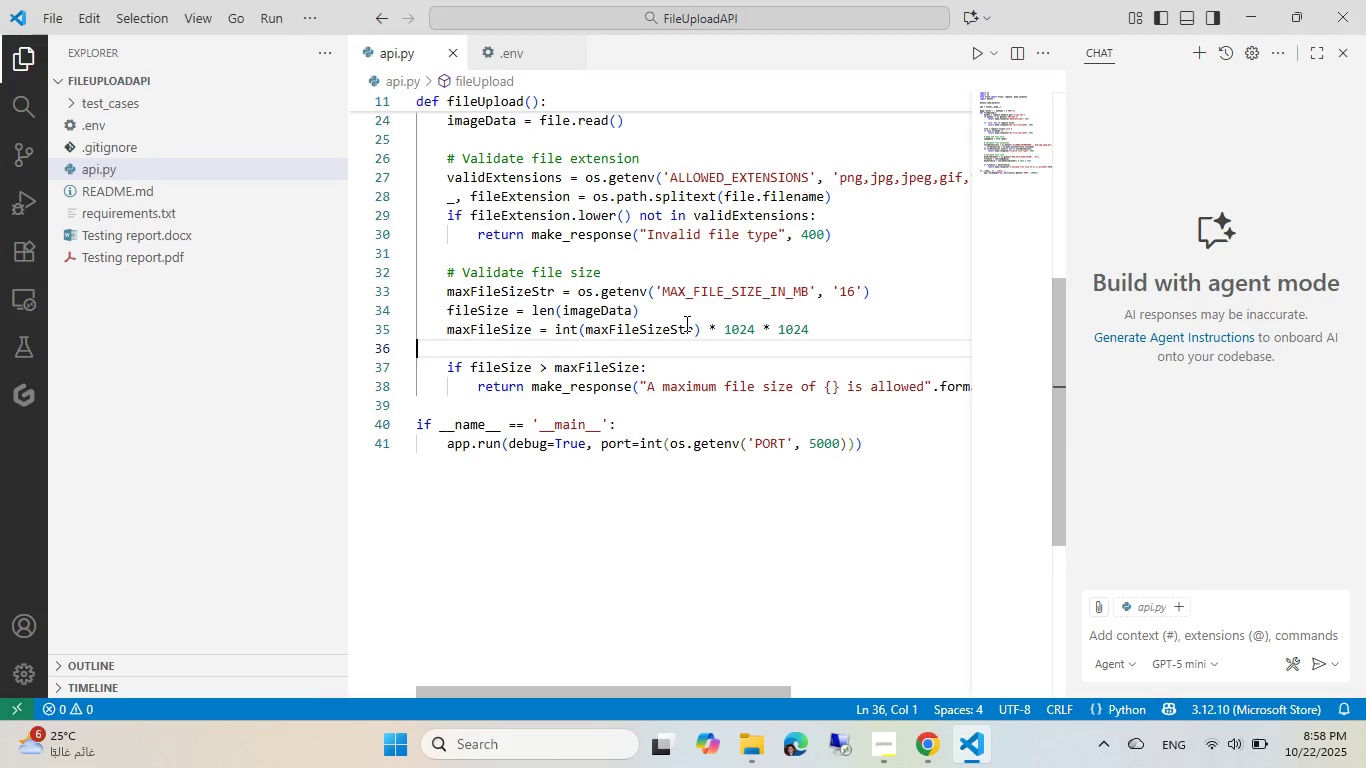 
key(S)
 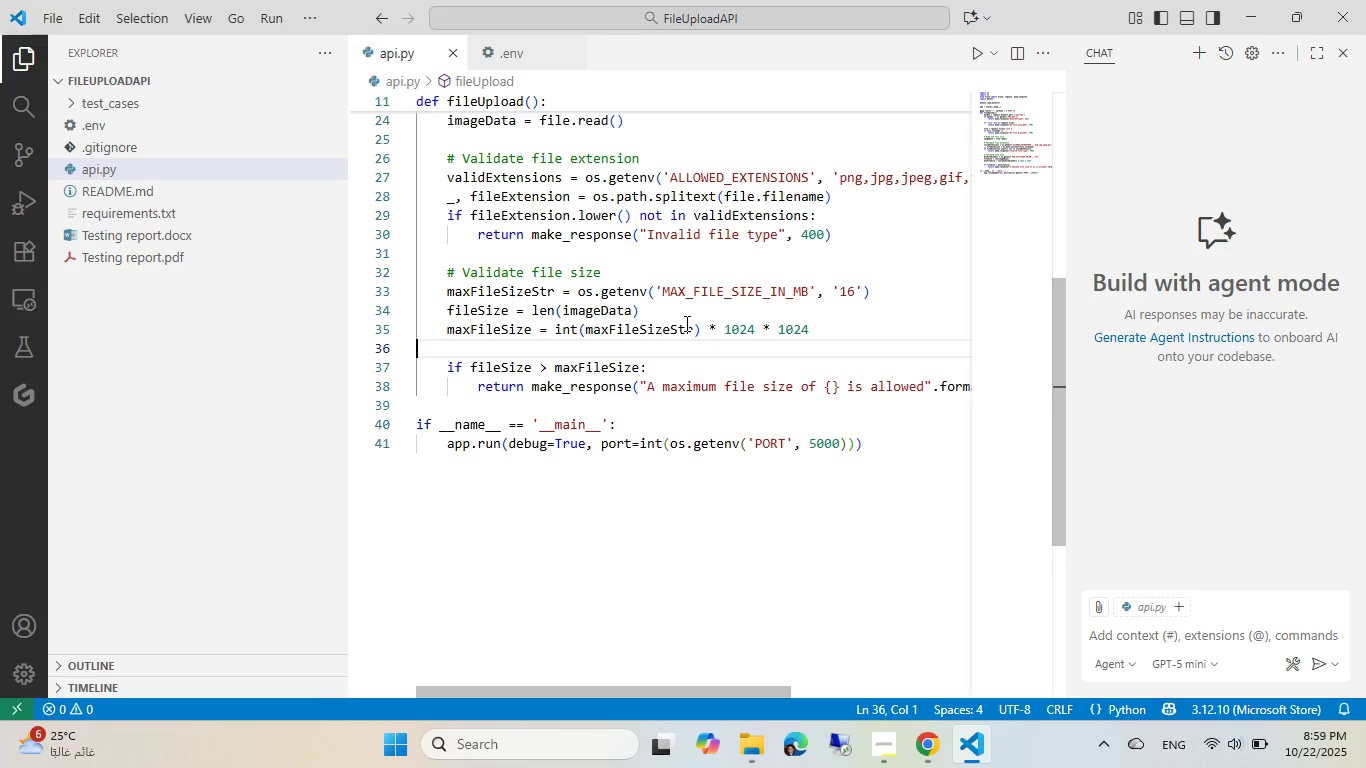 
wait(12.61)
 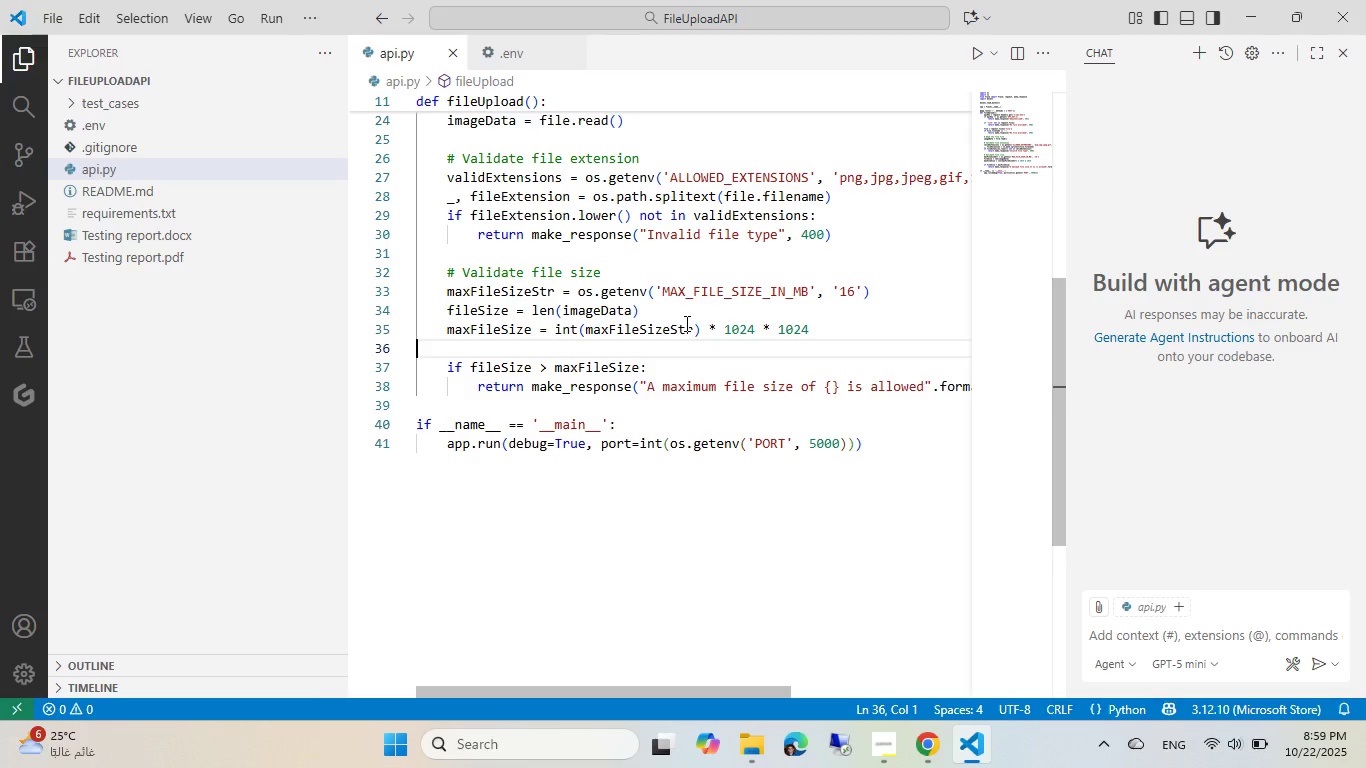 
left_click([611, 406])
 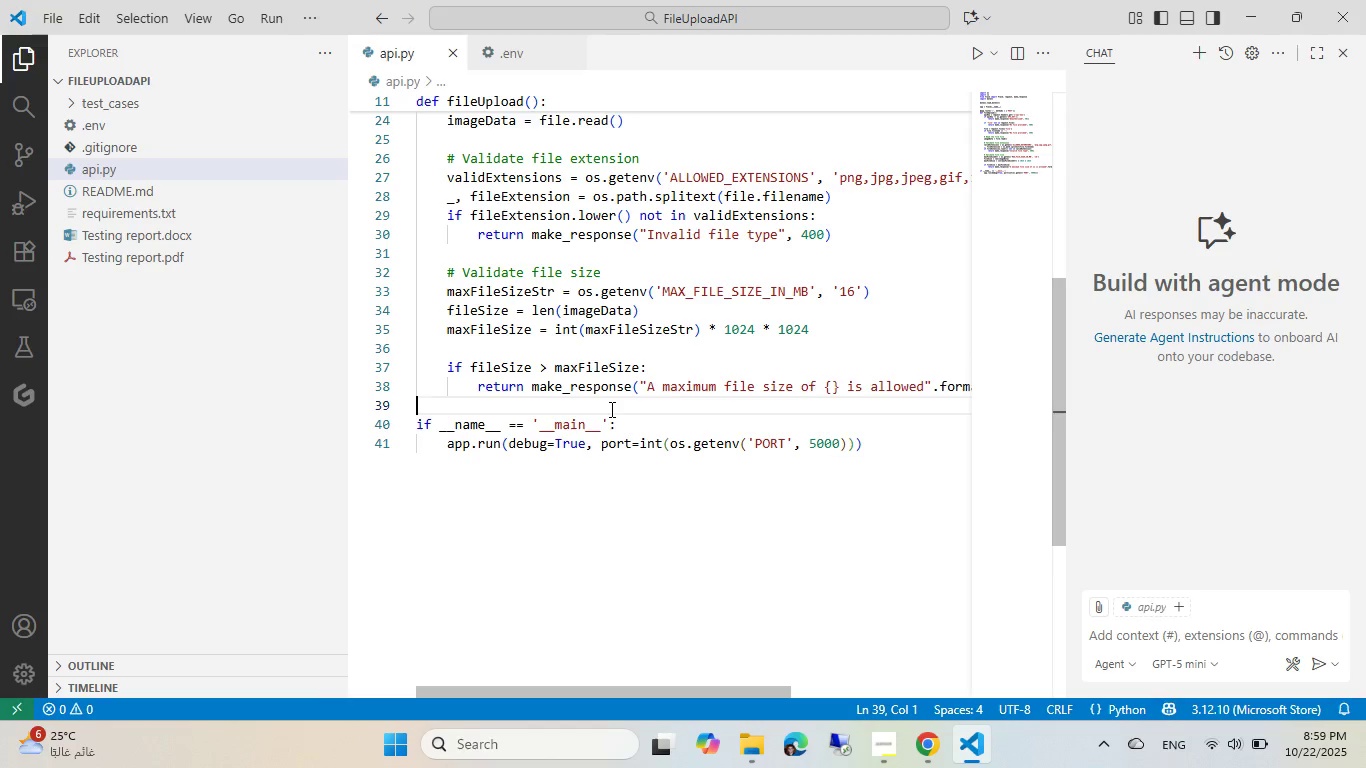 
key(Enter)
 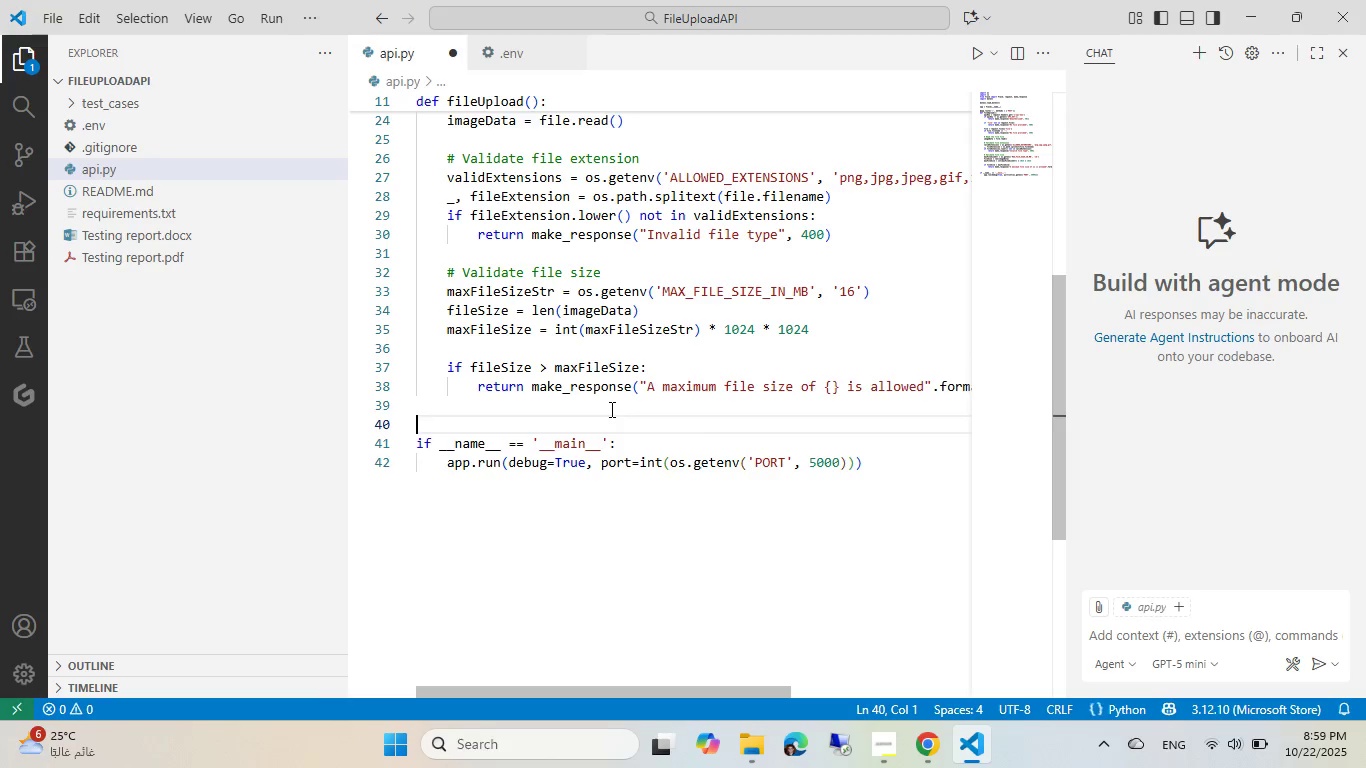 
key(Tab)
 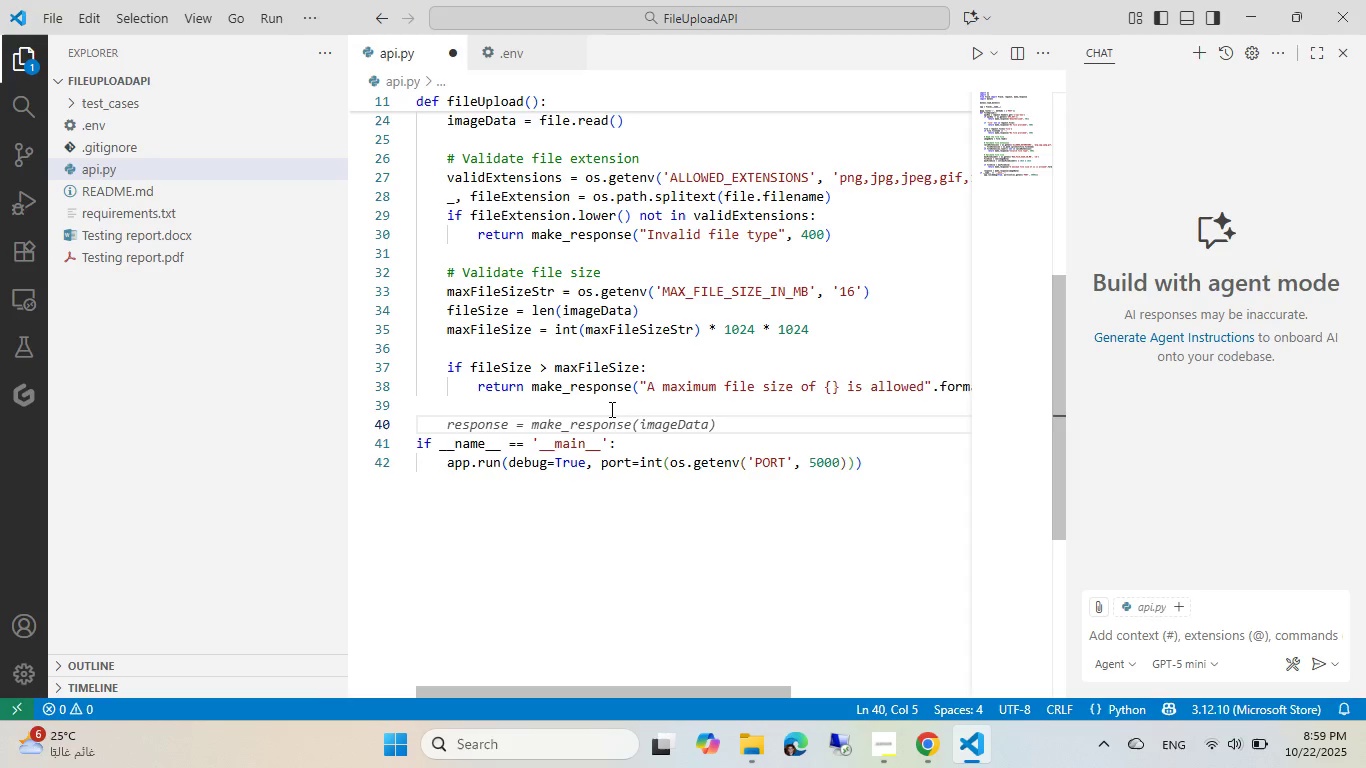 
wait(11.59)
 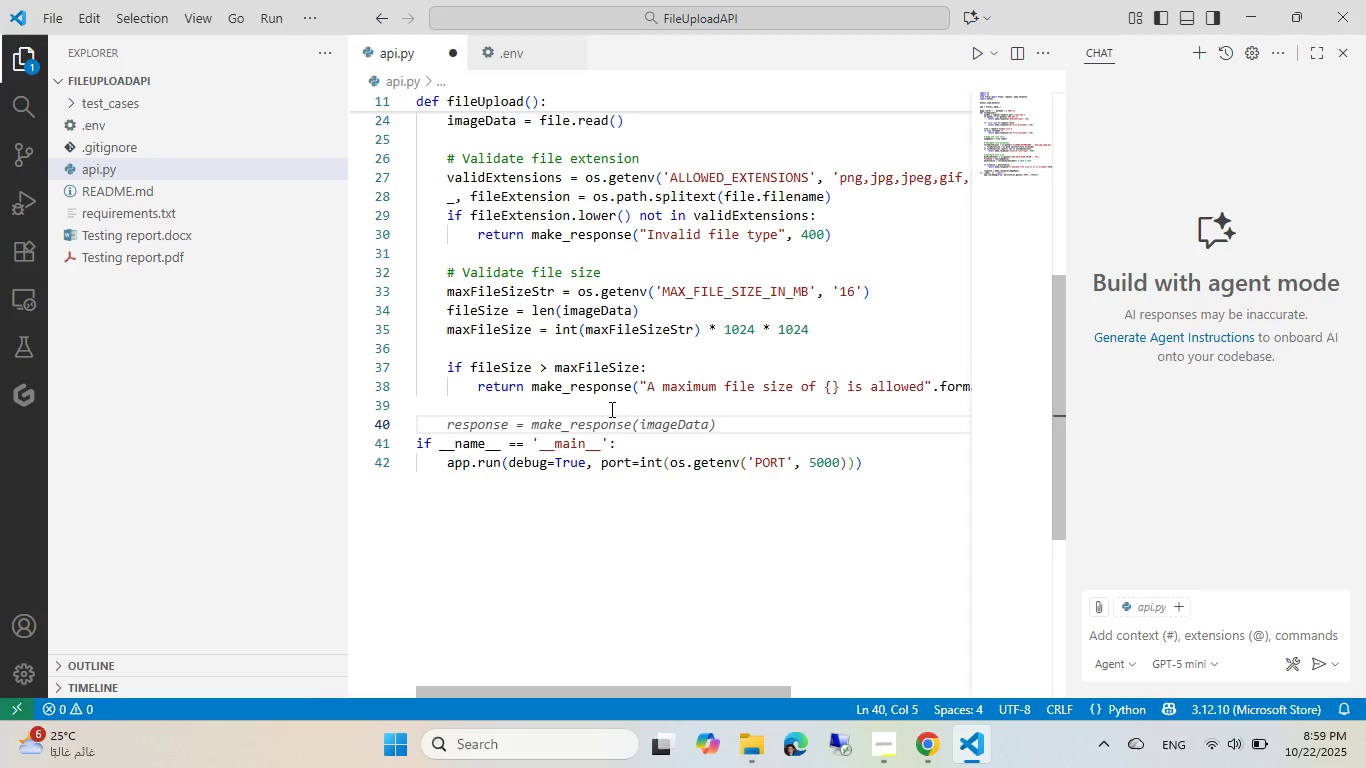 
type(ret)
key(Tab)
key(Tab)
 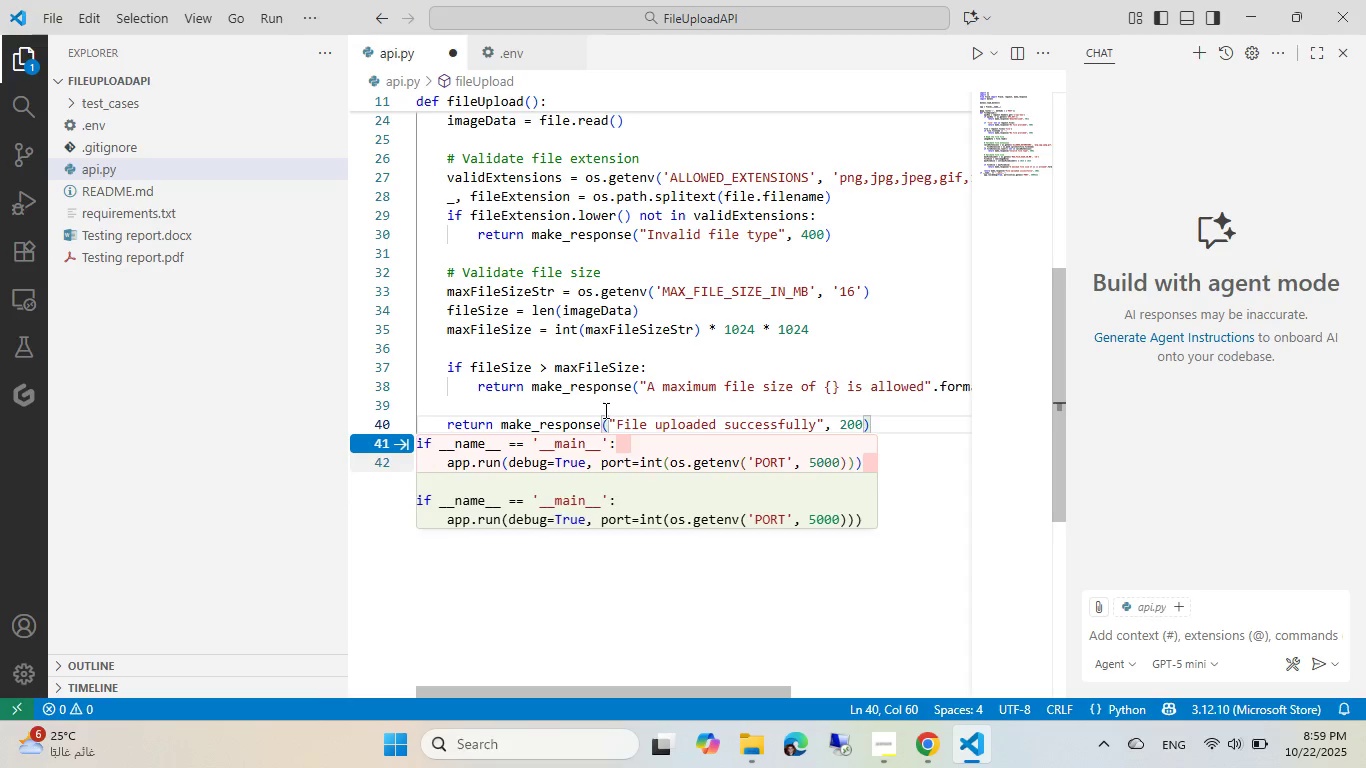 
key(Tab)
 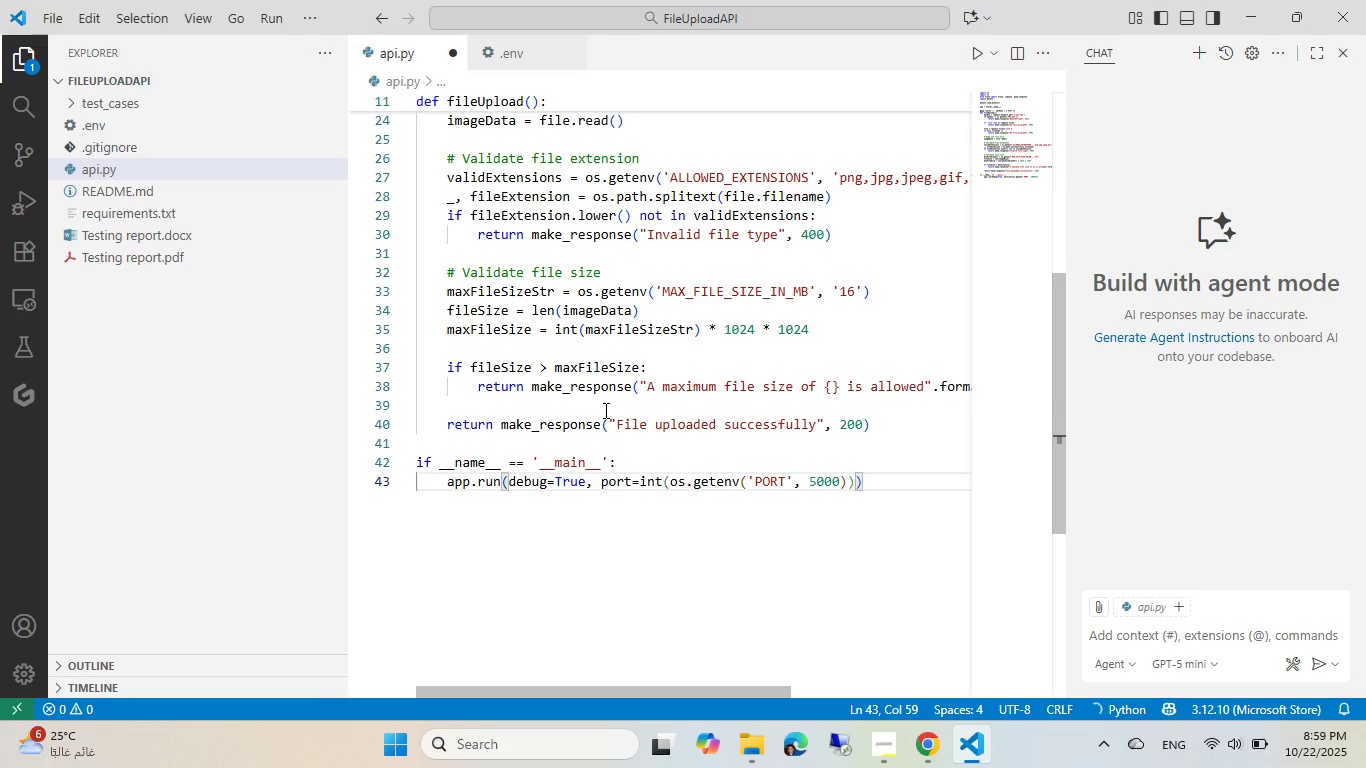 
key(Control+Z)
 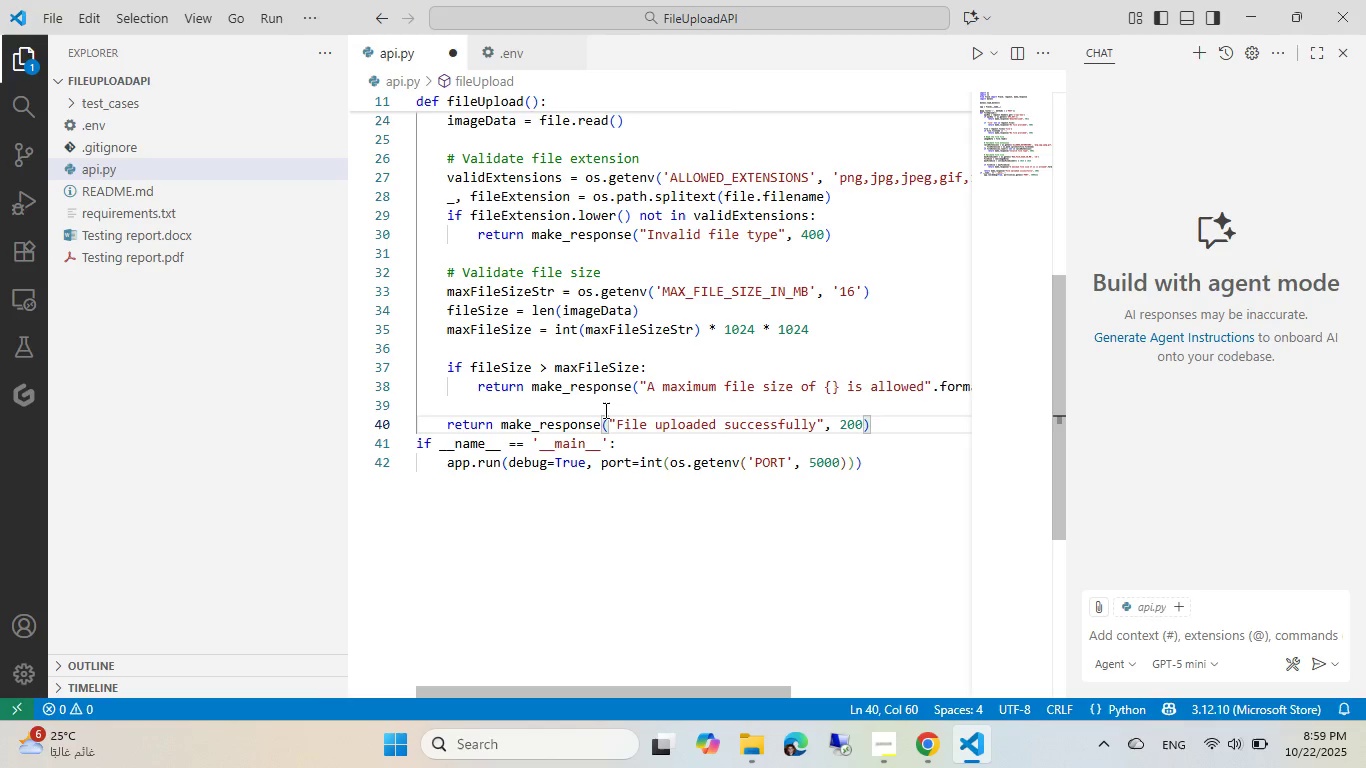 
key(Control+Y)
 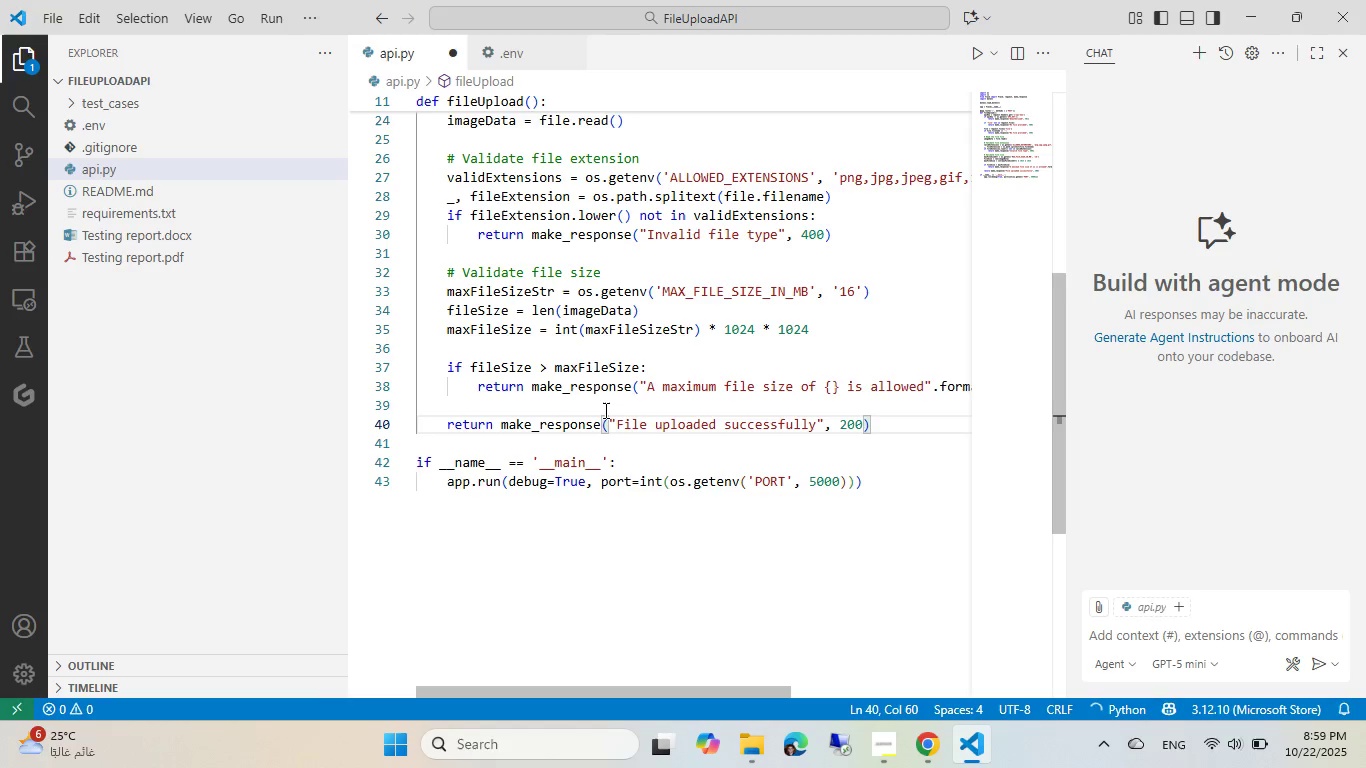 
key(Control+S)
 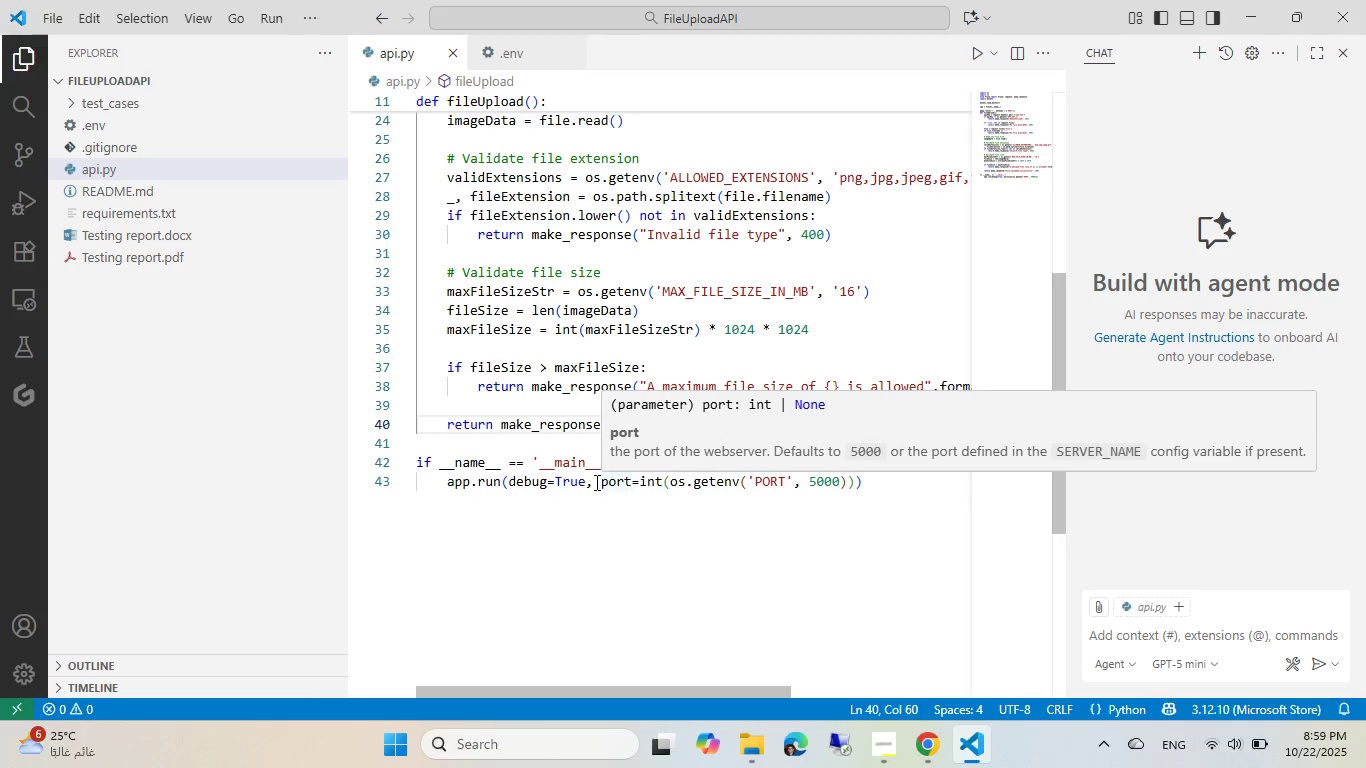 
left_click([509, 47])
 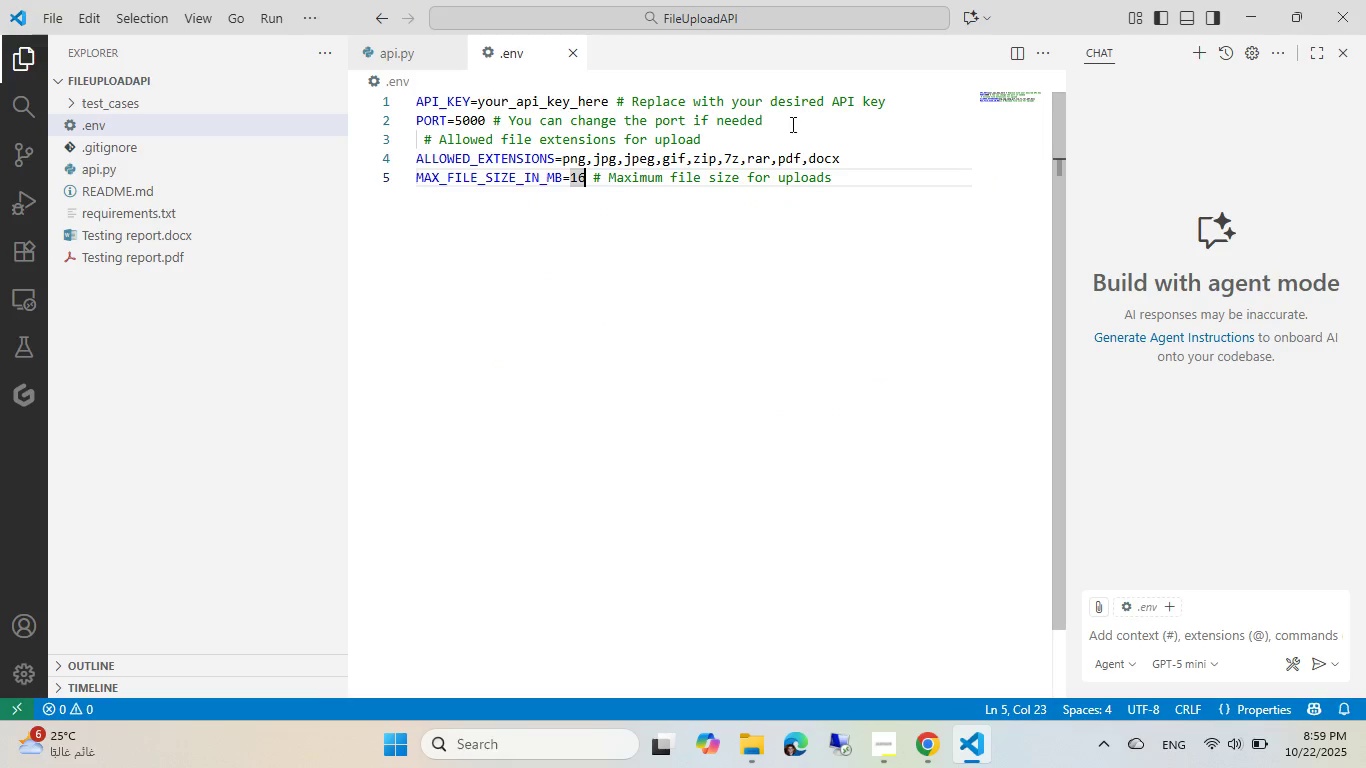 
left_click([786, 119])
 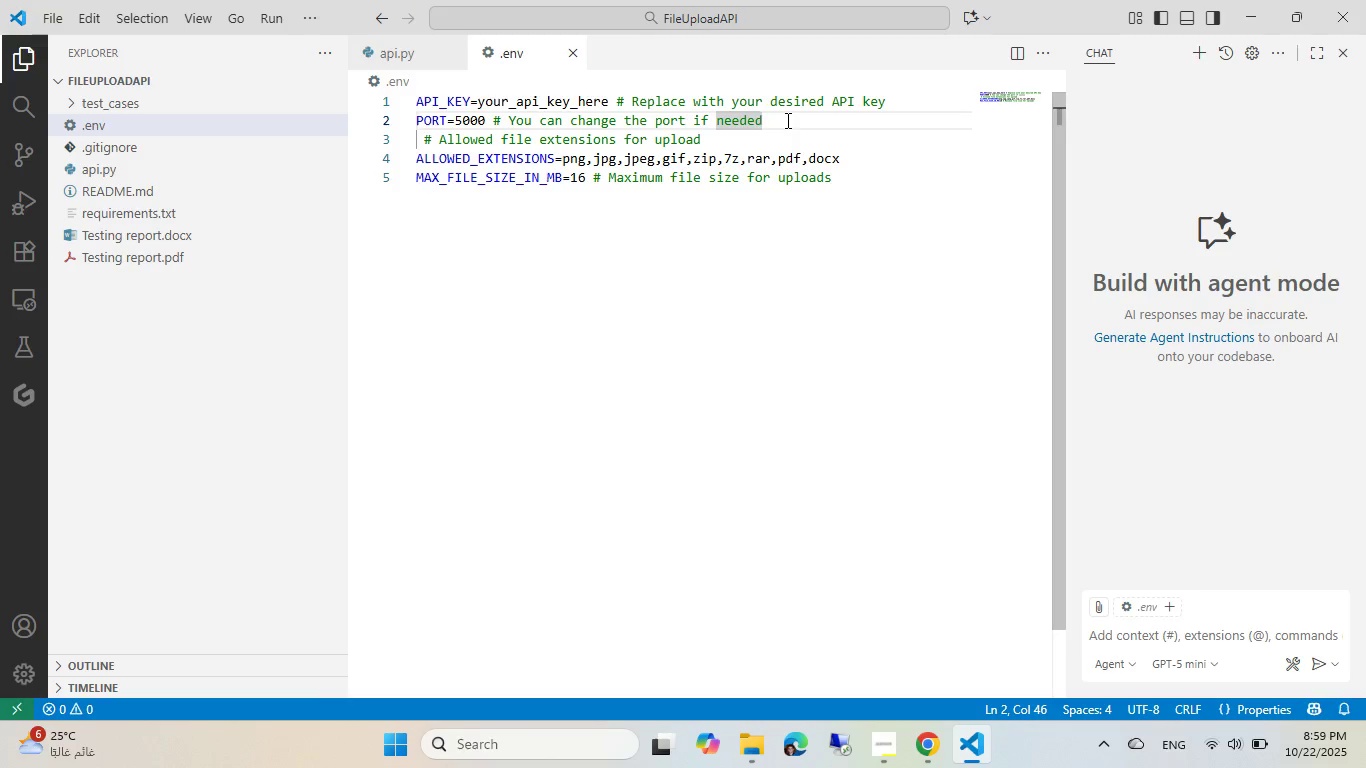 
key(Enter)
 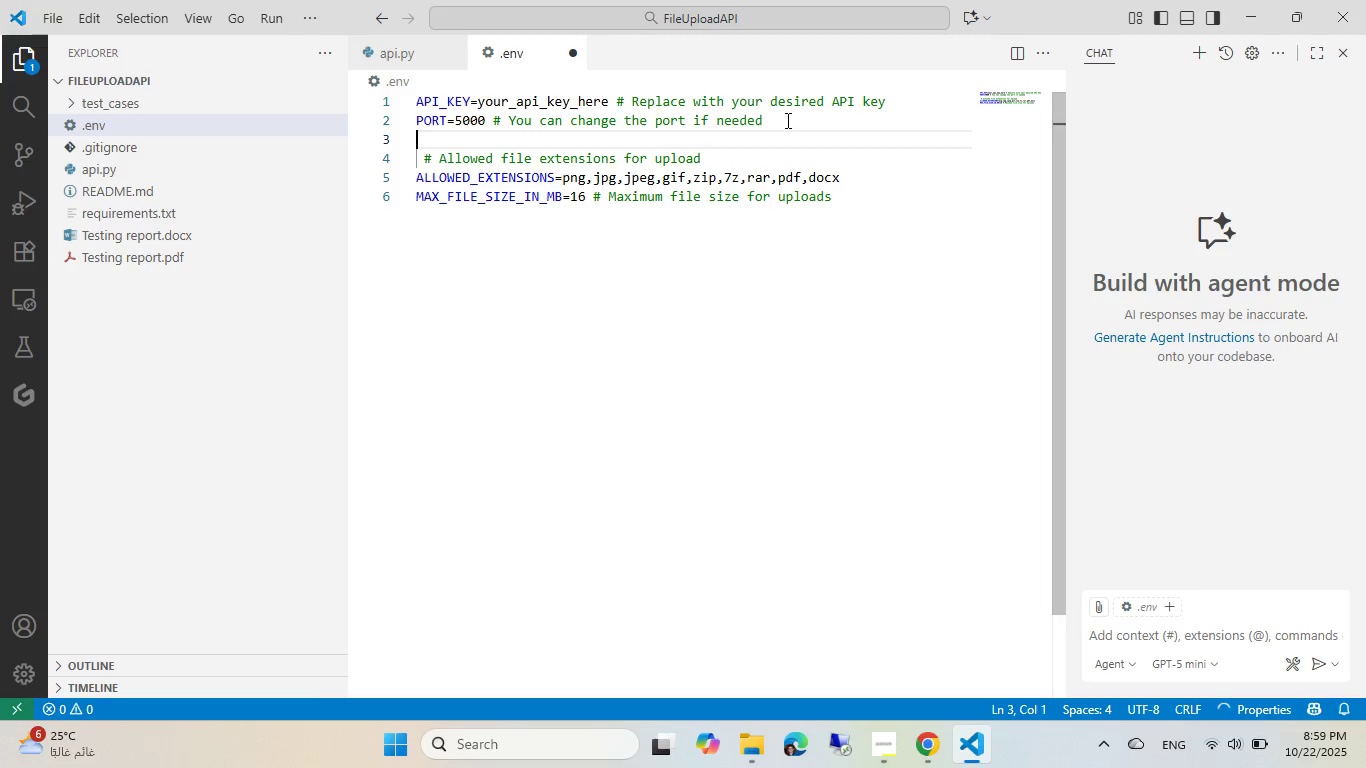 
type(LISTEN)
key(Tab)
key(Tab)
 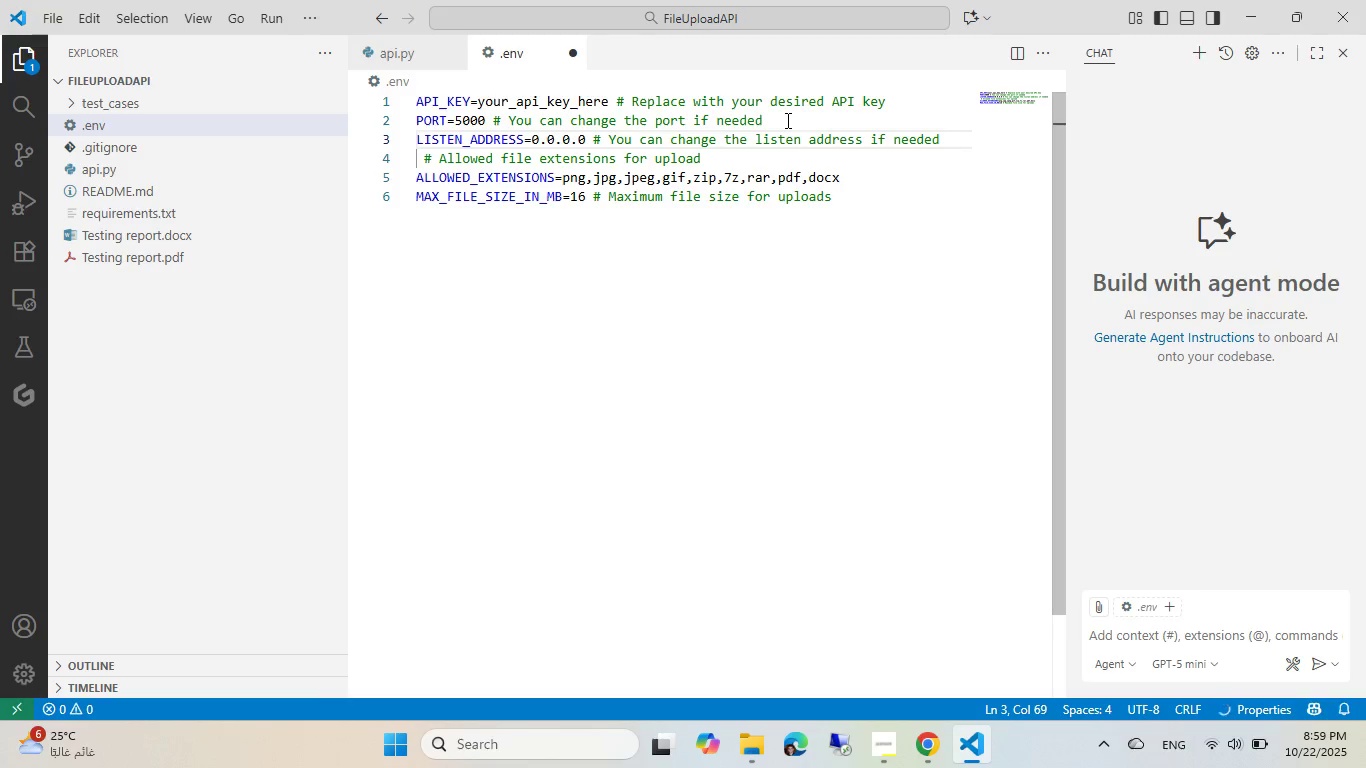 
key(Control+ControlLeft)
 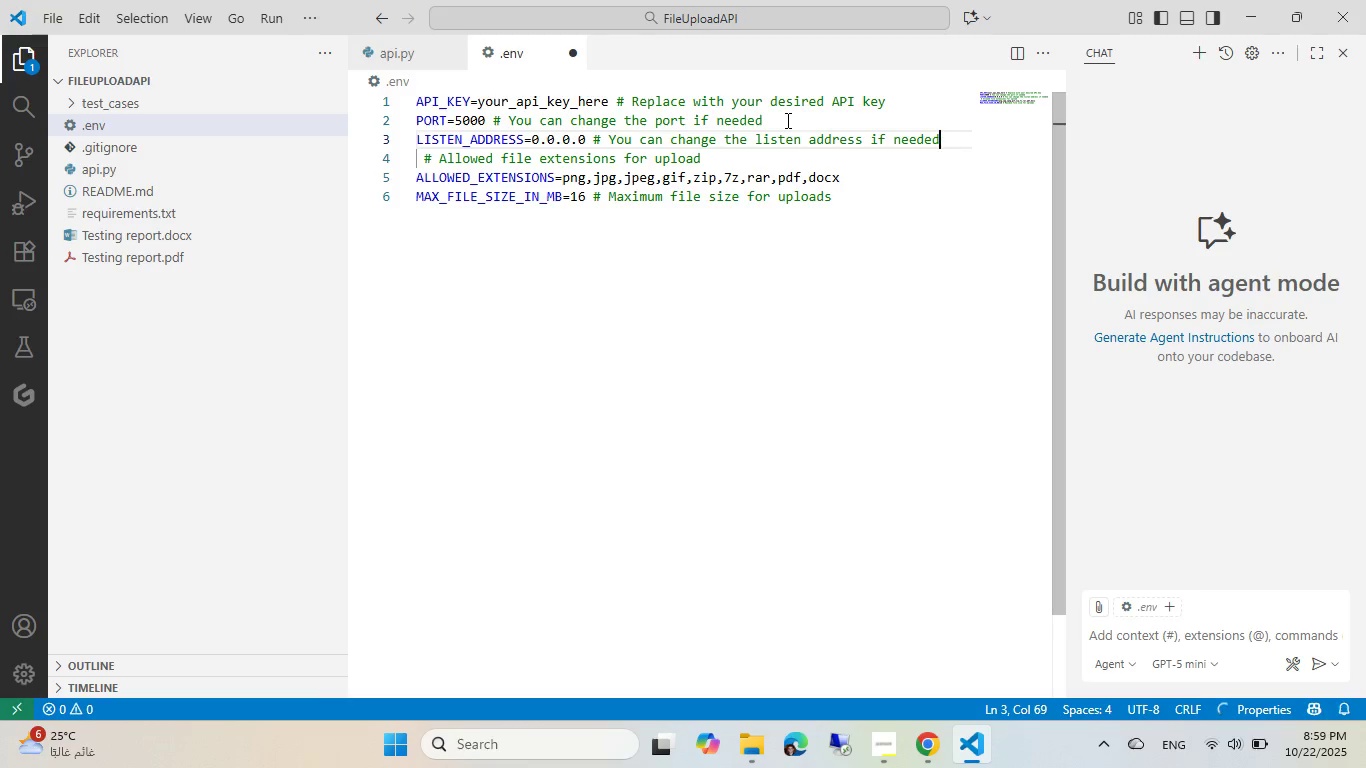 
key(Control+S)
 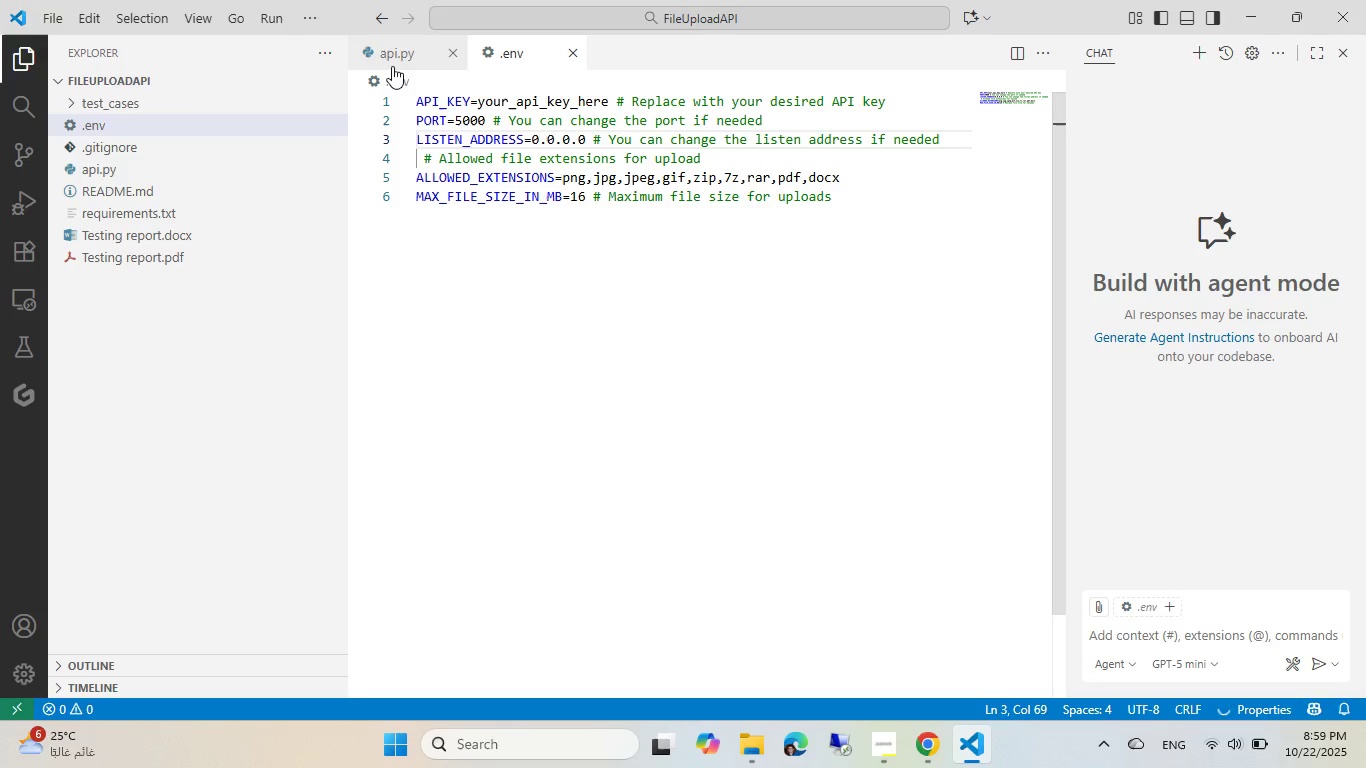 
left_click([392, 66])
 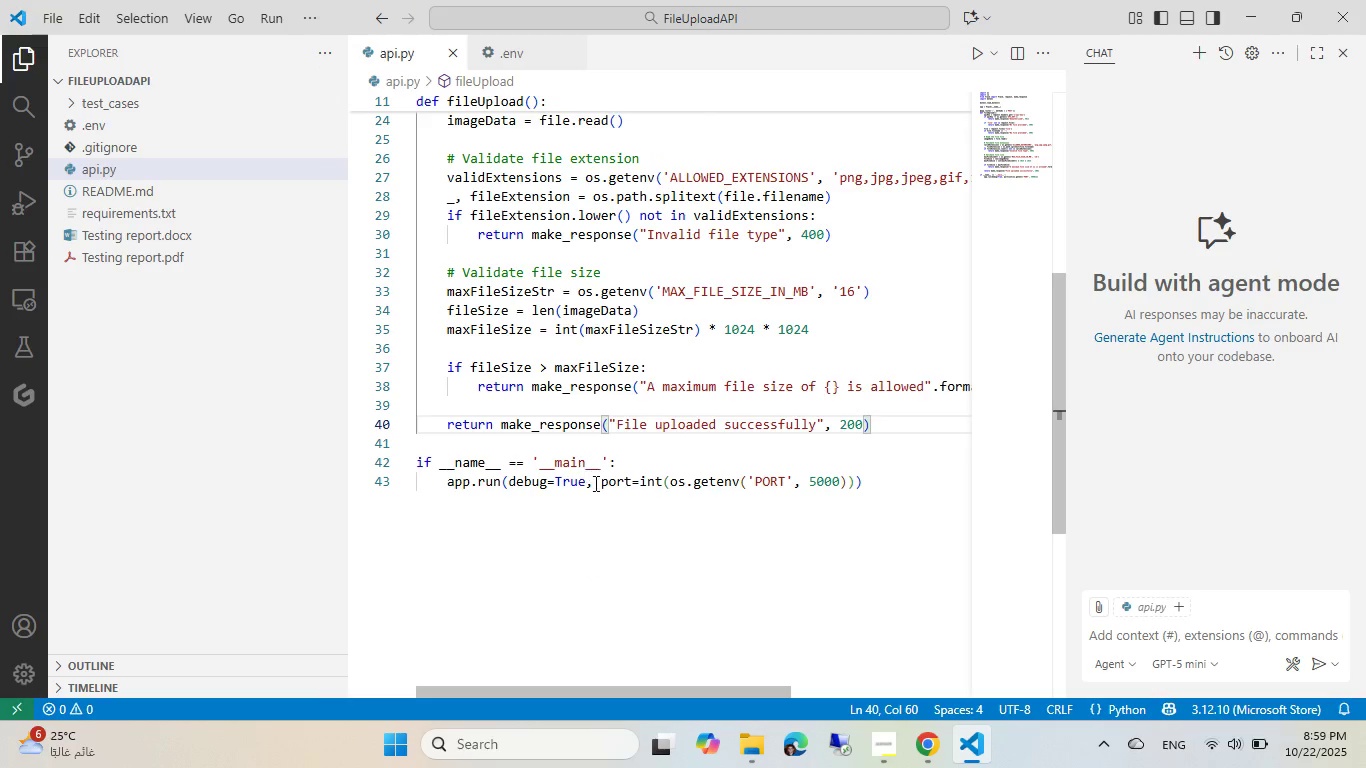 
left_click([594, 483])
 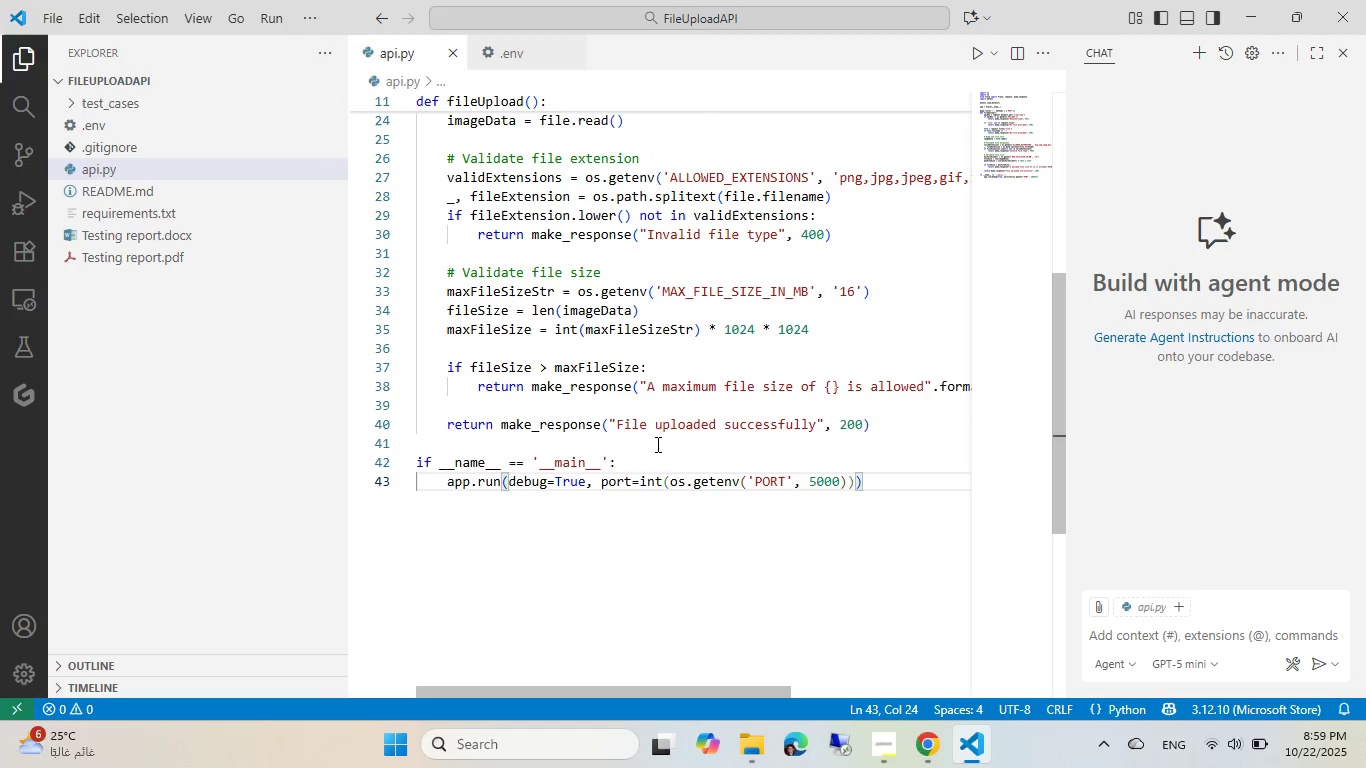 
key(ArrowLeft)
 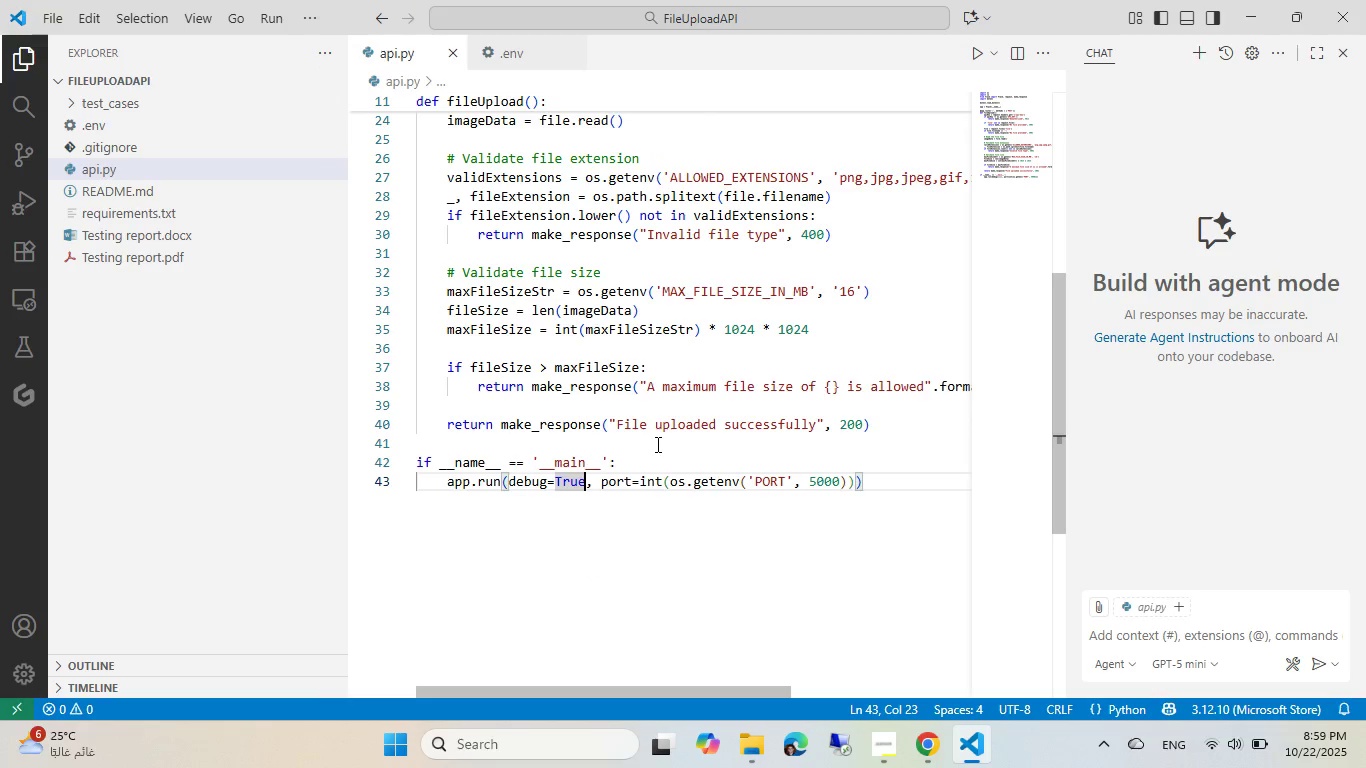 
key(Comma)
 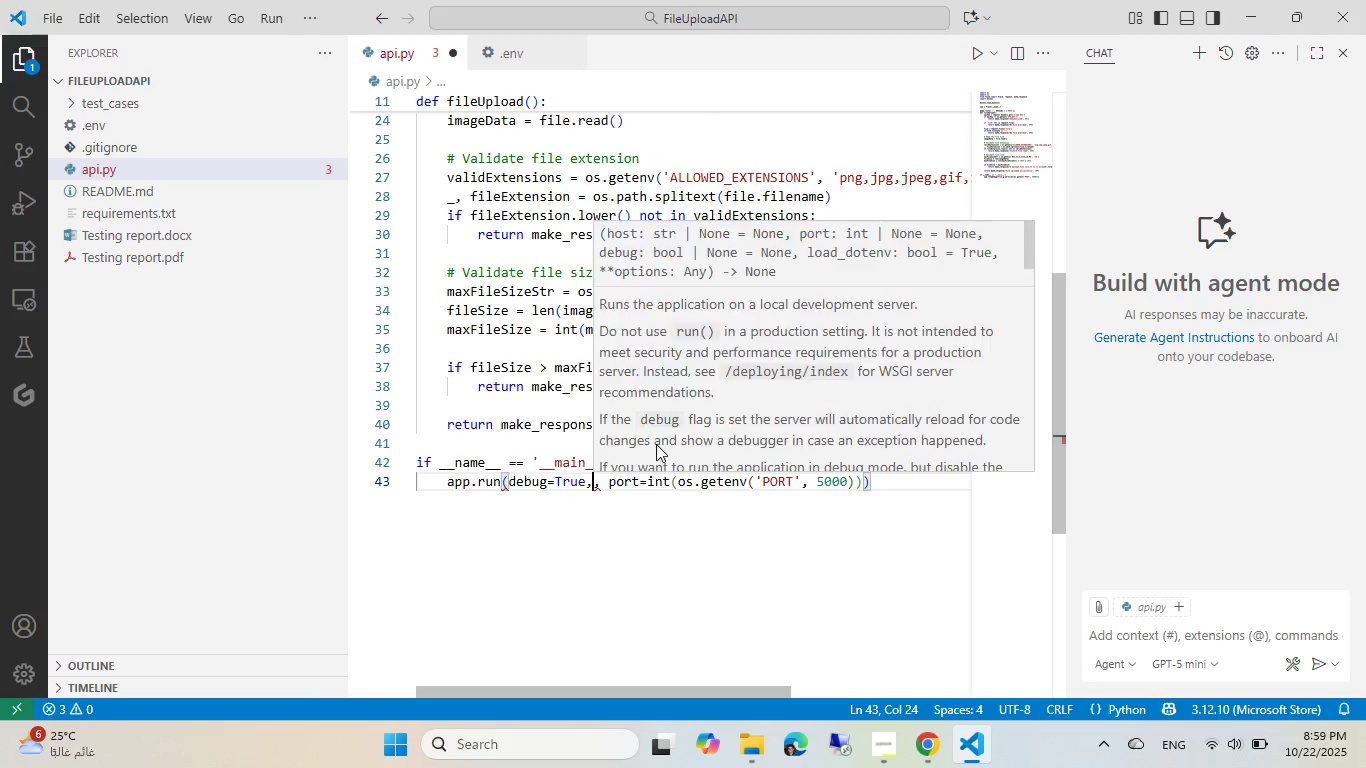 
key(Space)
 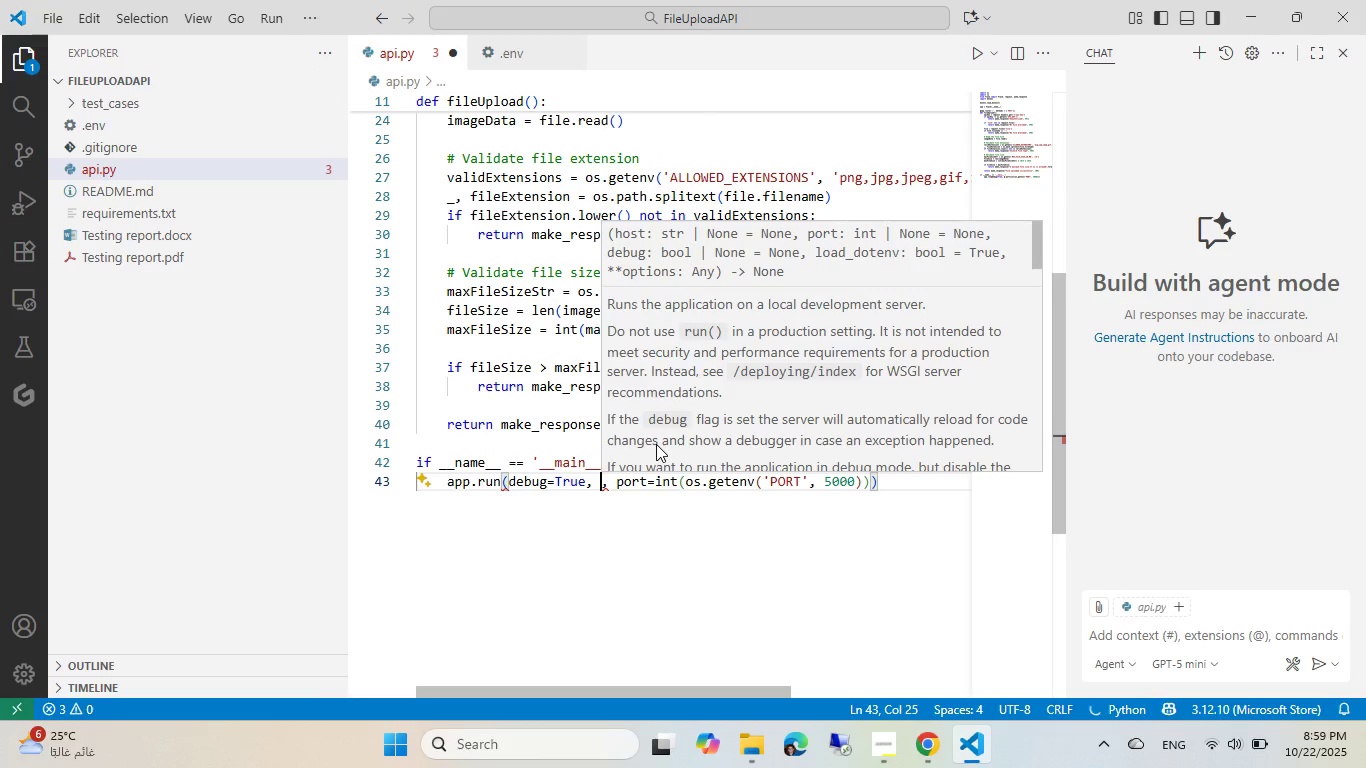 
key(Shift+H)
 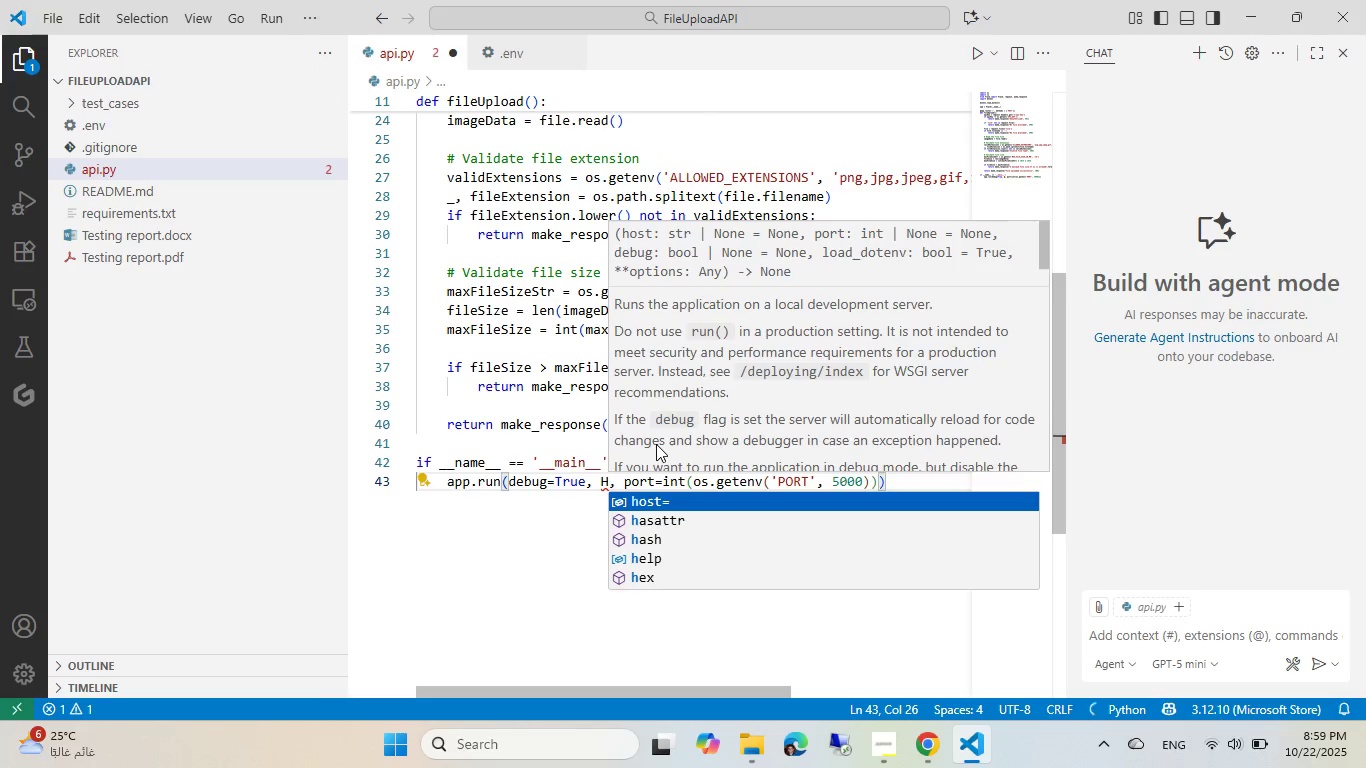 
key(Shift+Tab)
 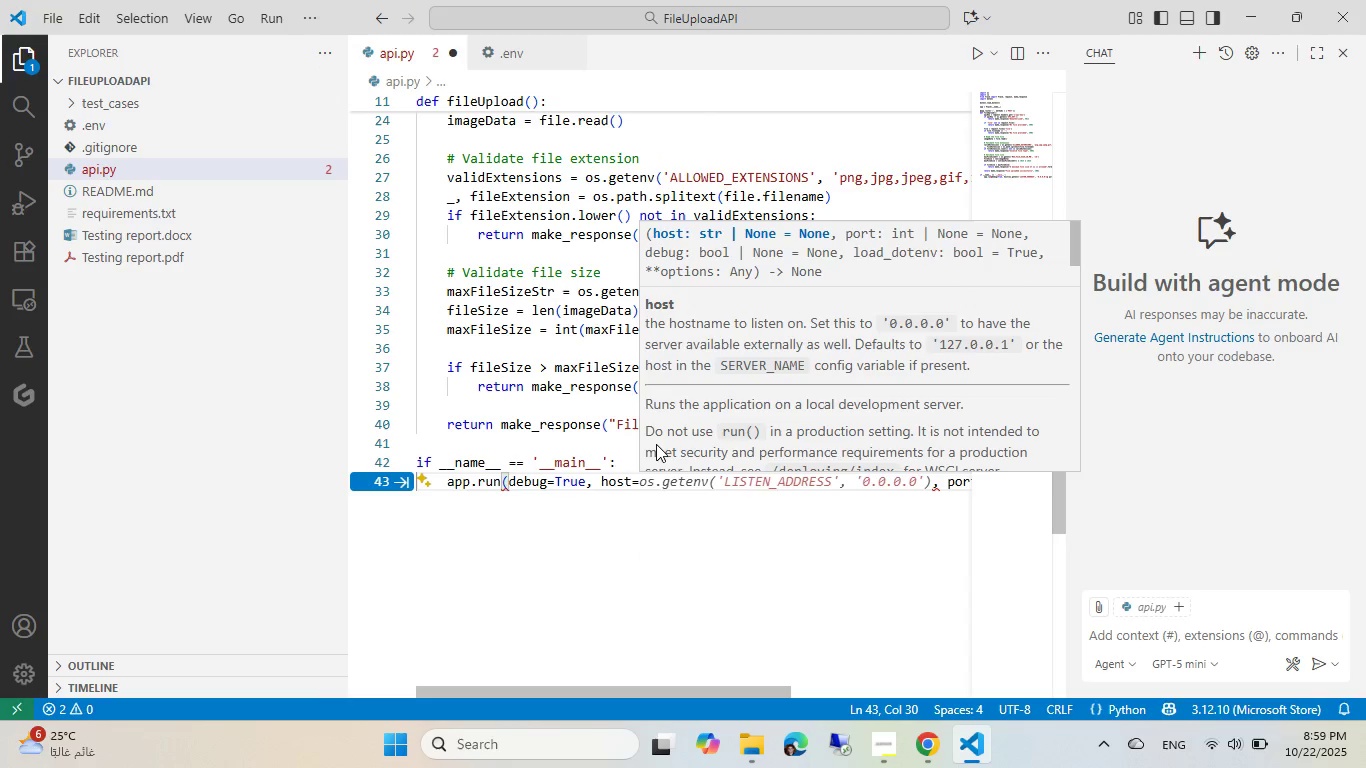 
key(Tab)
 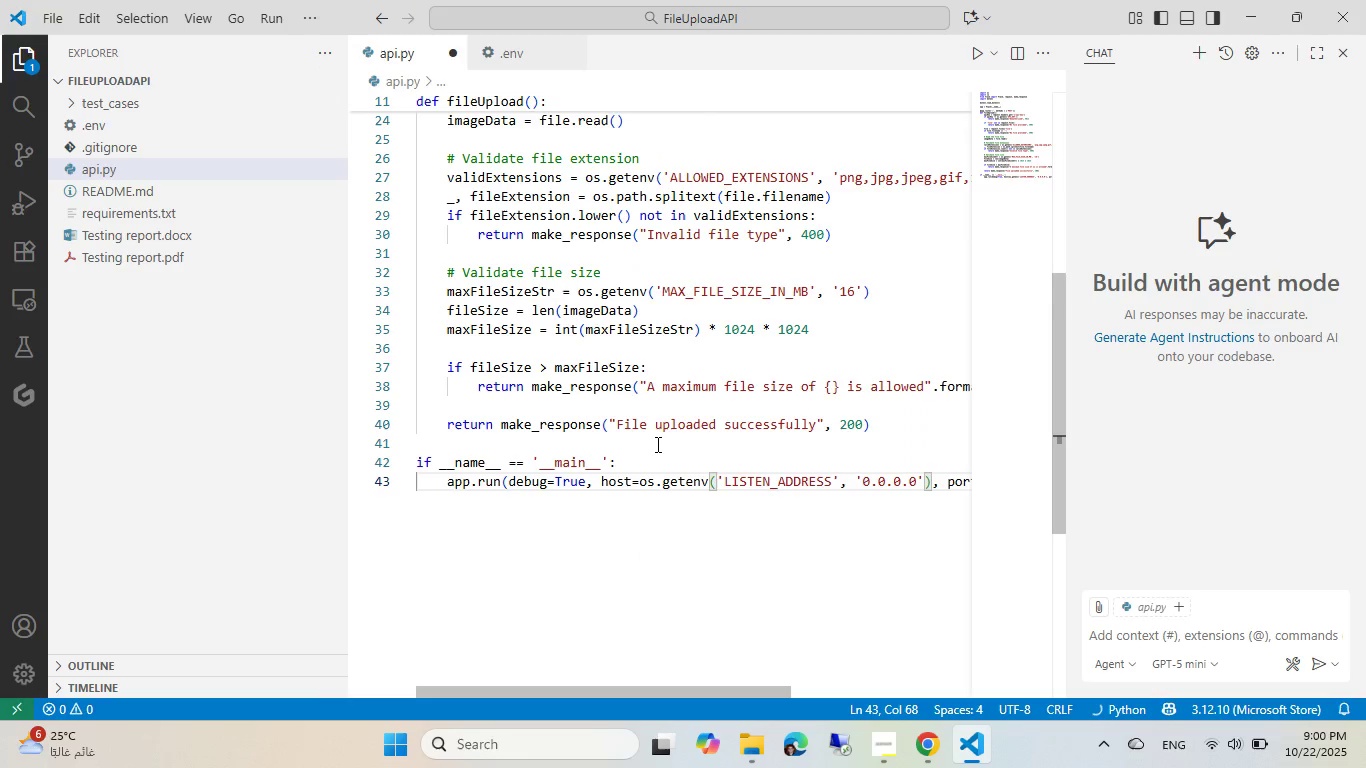 
key(ArrowLeft)
 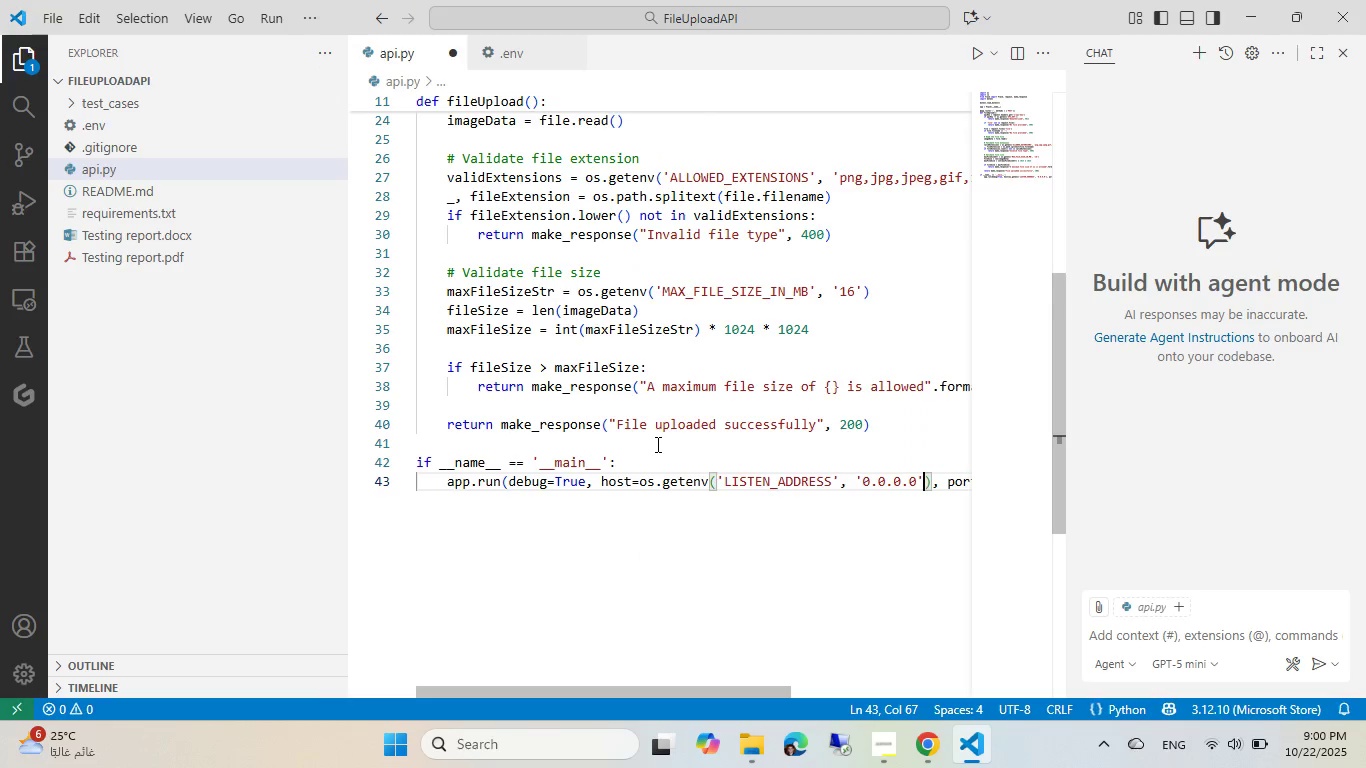 
key(ArrowLeft)
 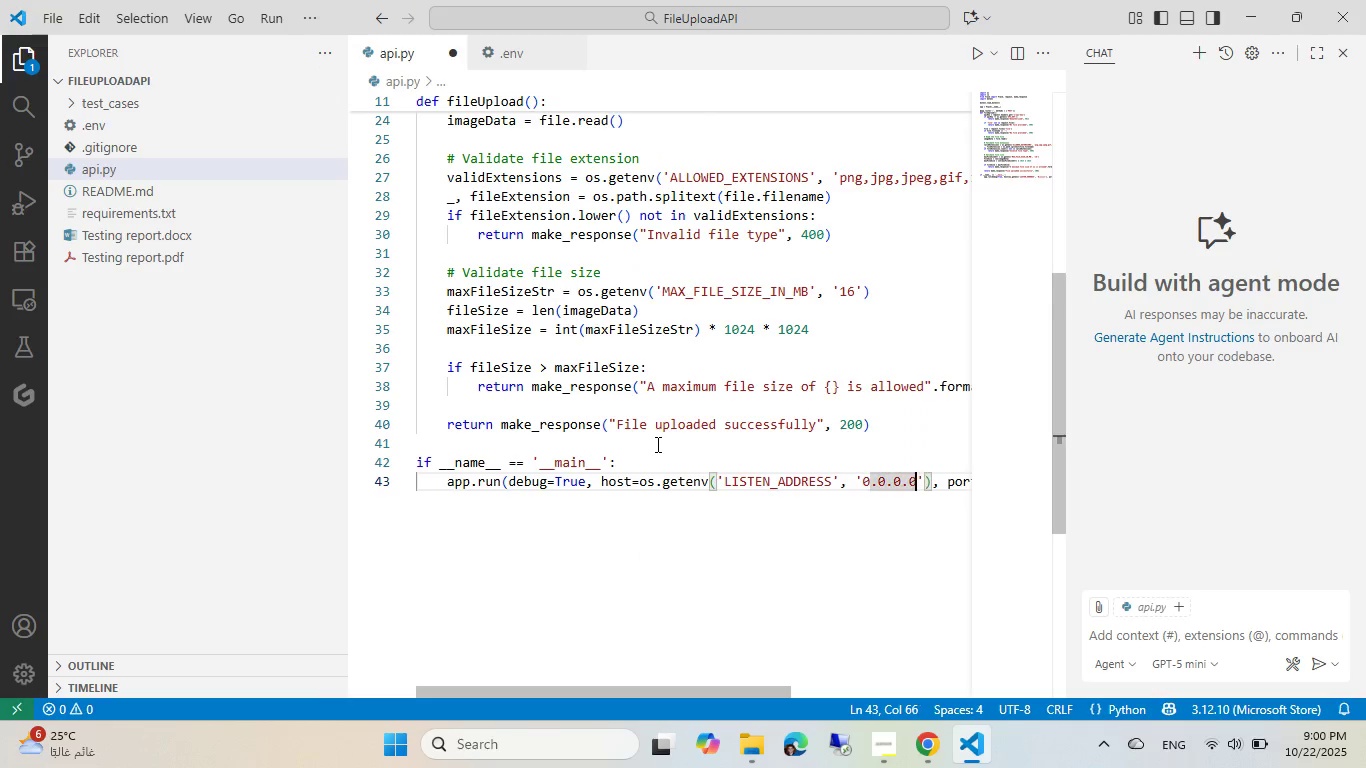 
hold_key(key=Backspace, duration=0.66)
 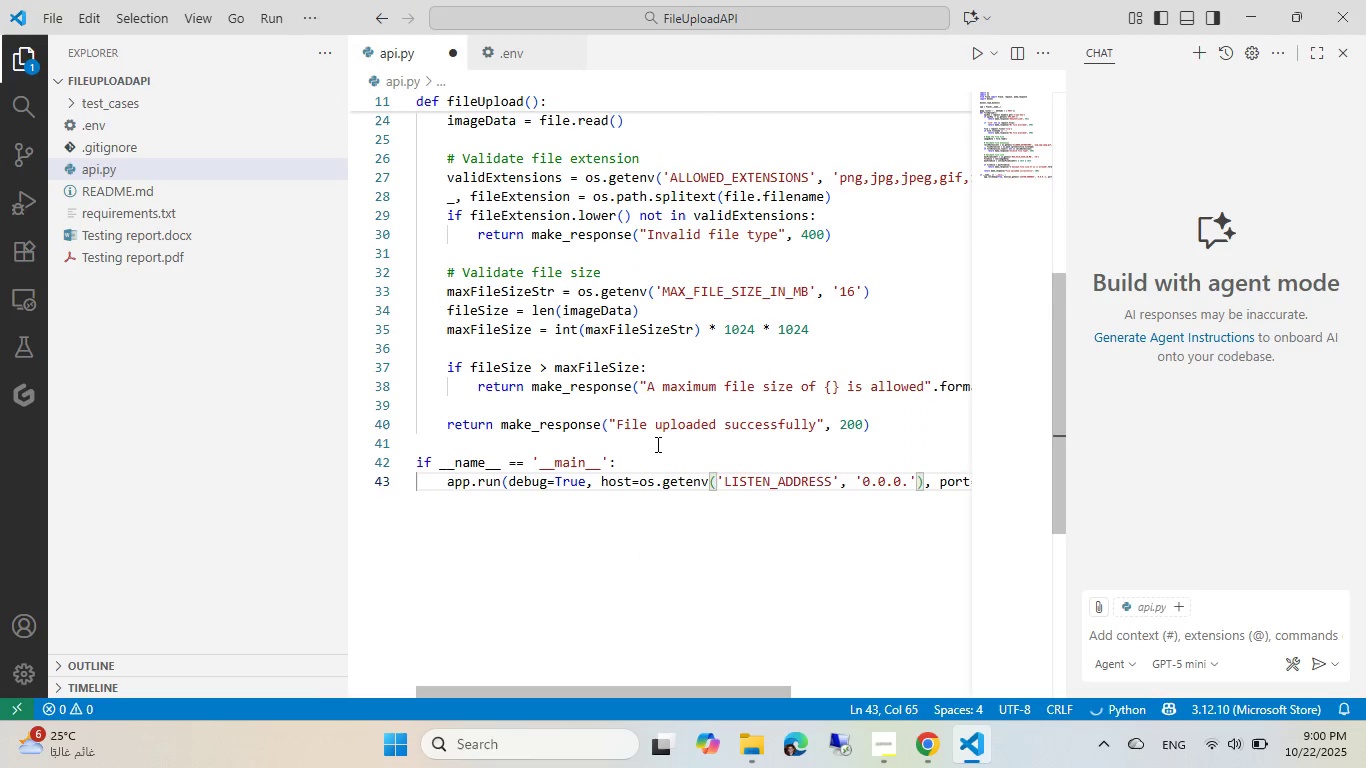 
key(Backspace)
 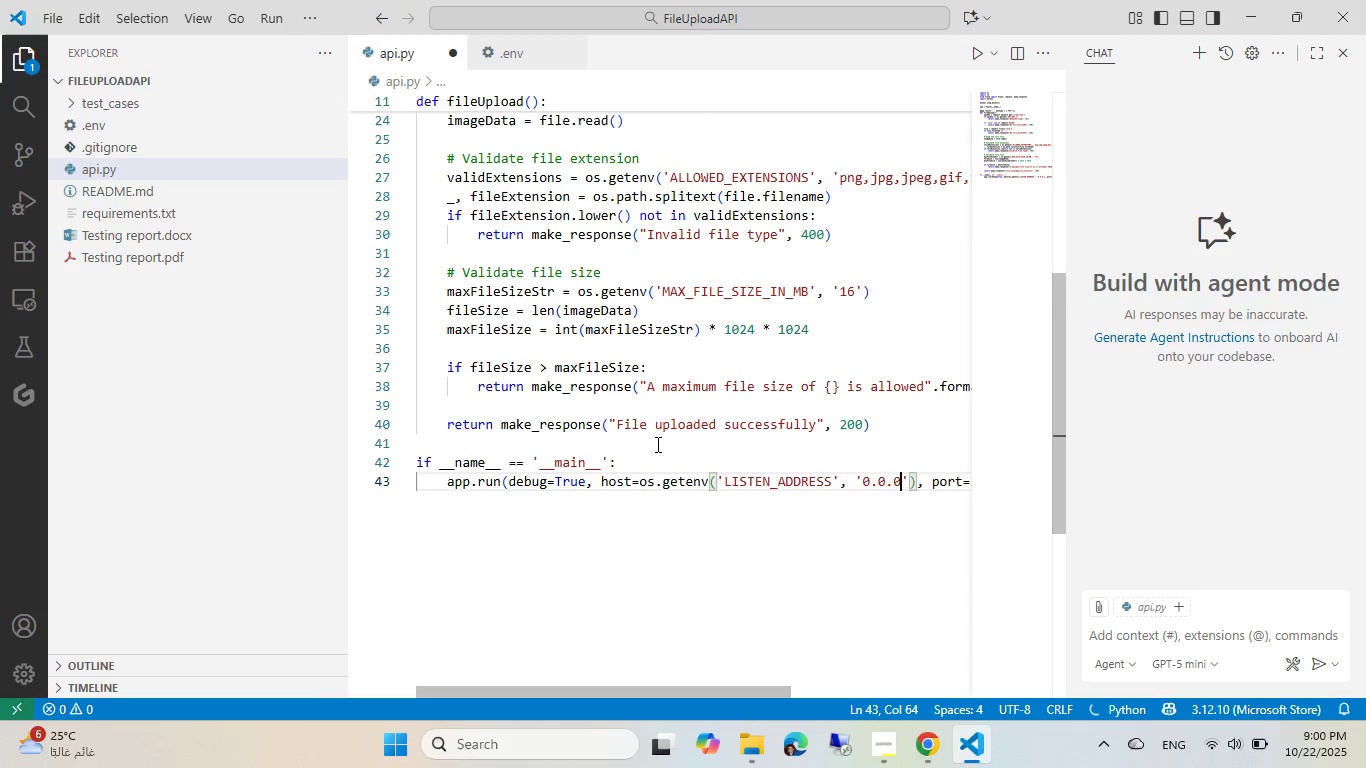 
key(Backspace)
 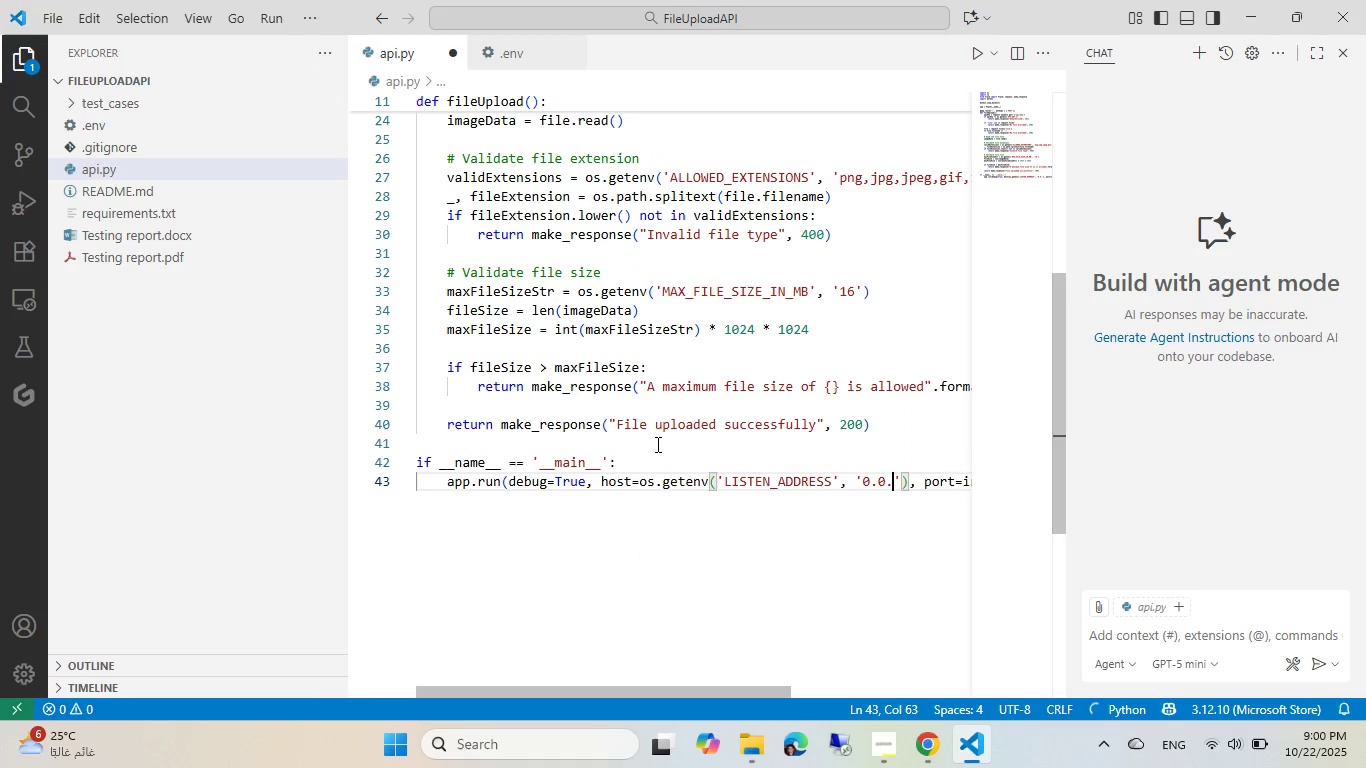 
key(Backspace)
 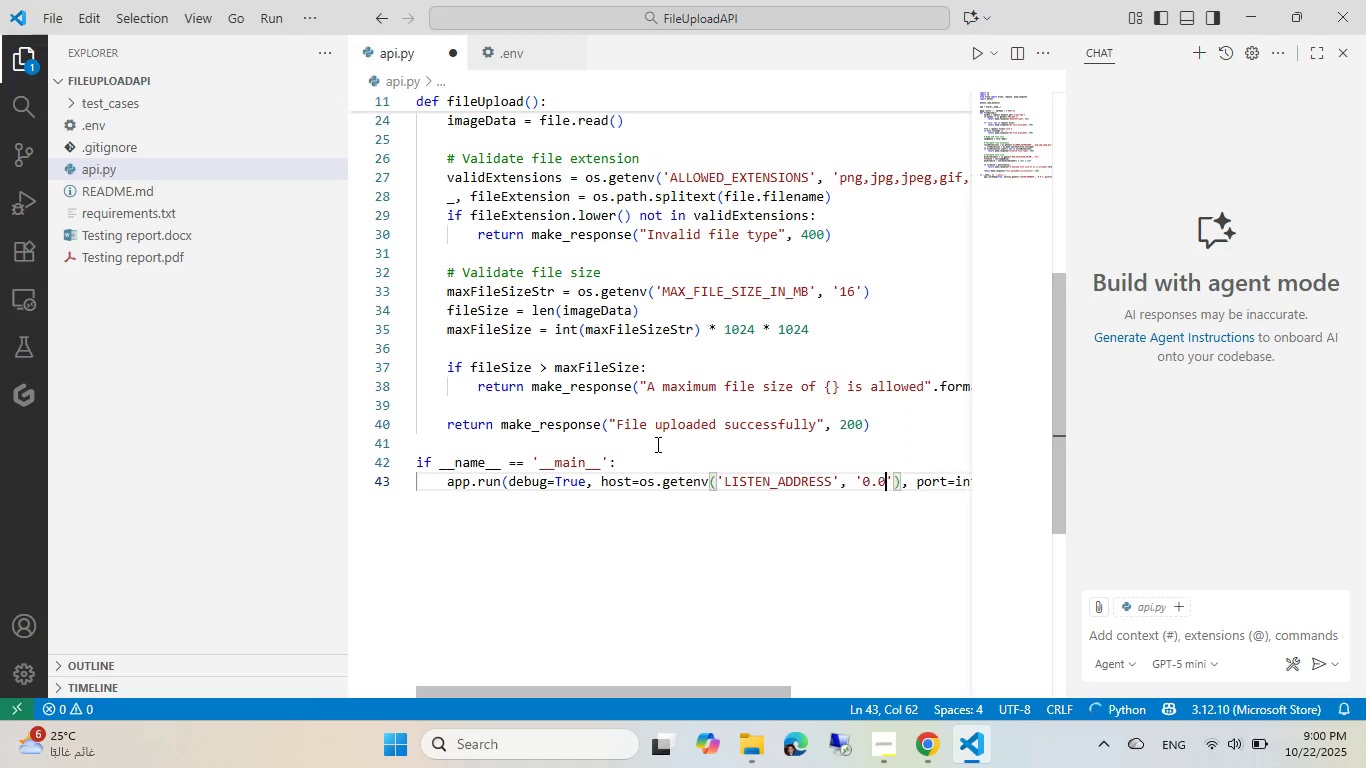 
key(Backspace)
 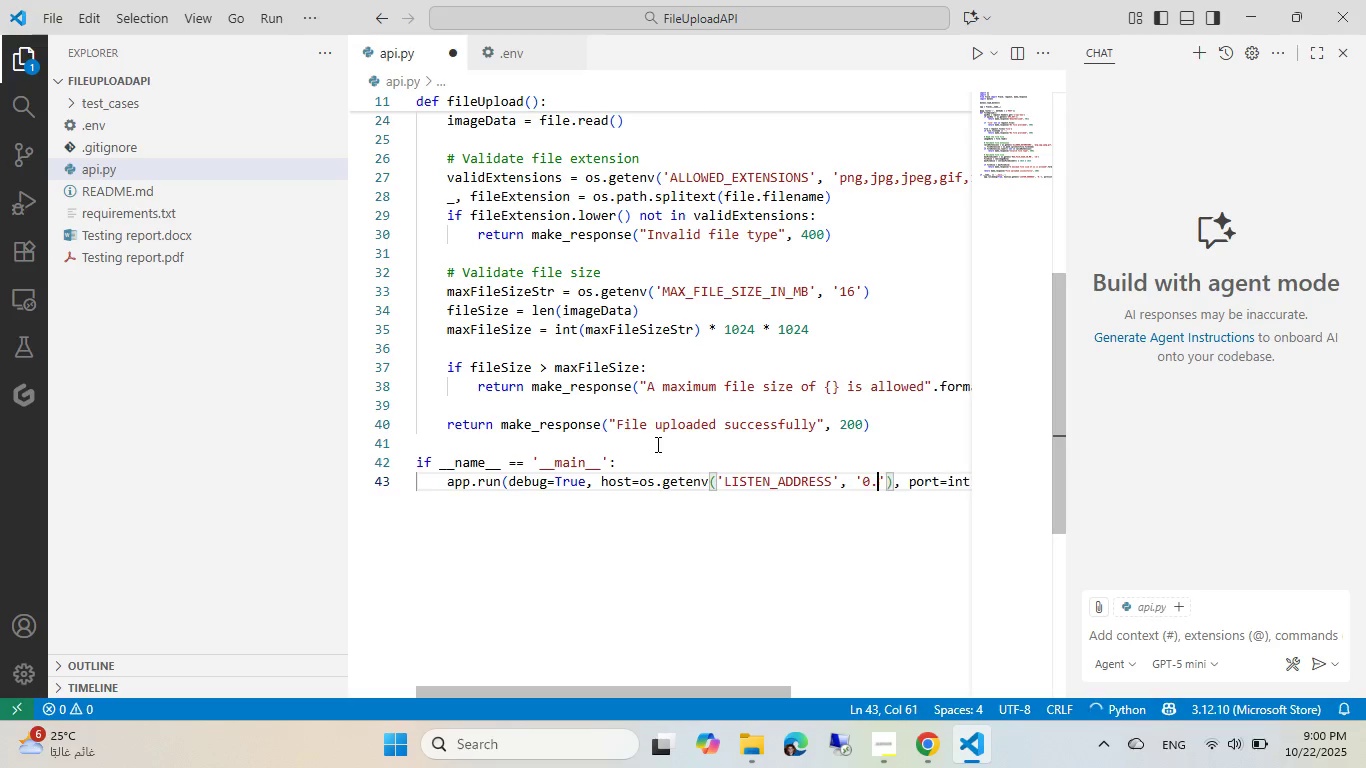 
key(Backspace)
 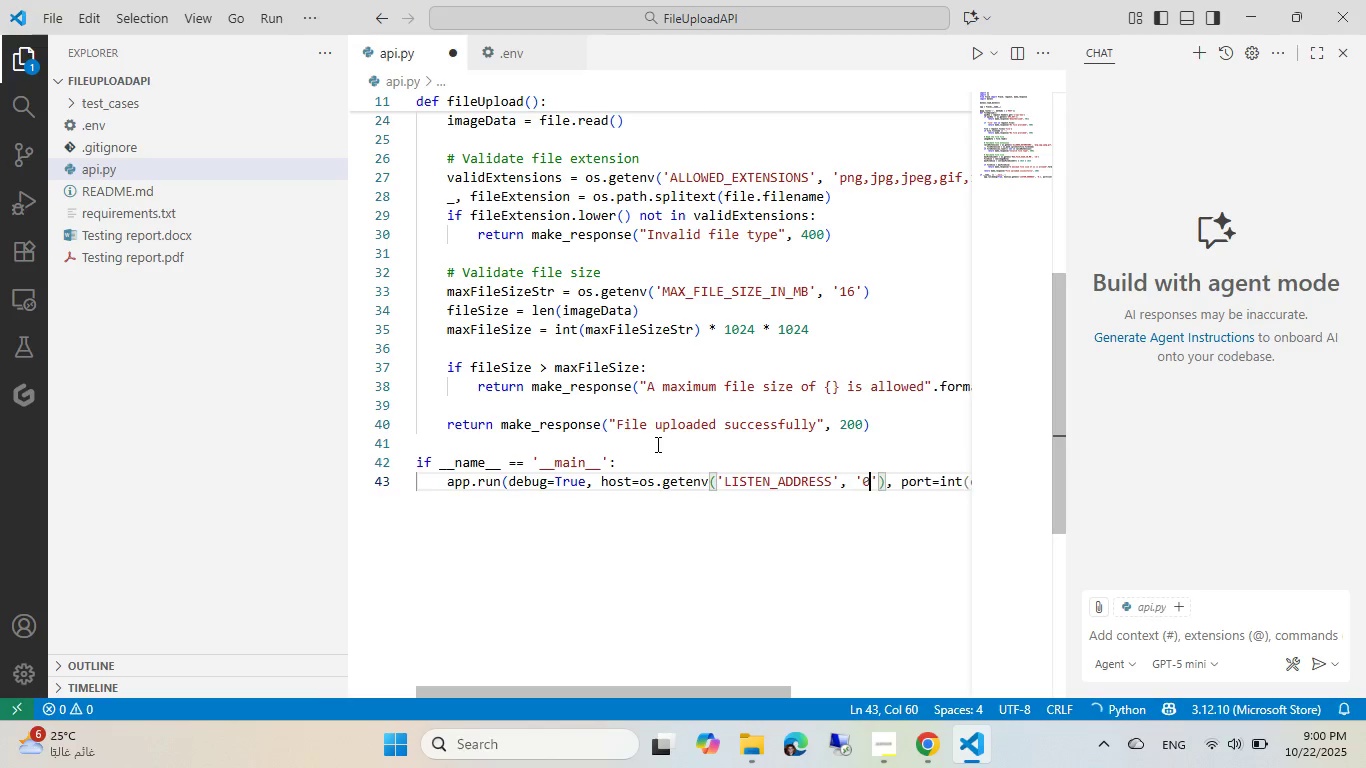 
key(Backspace)
 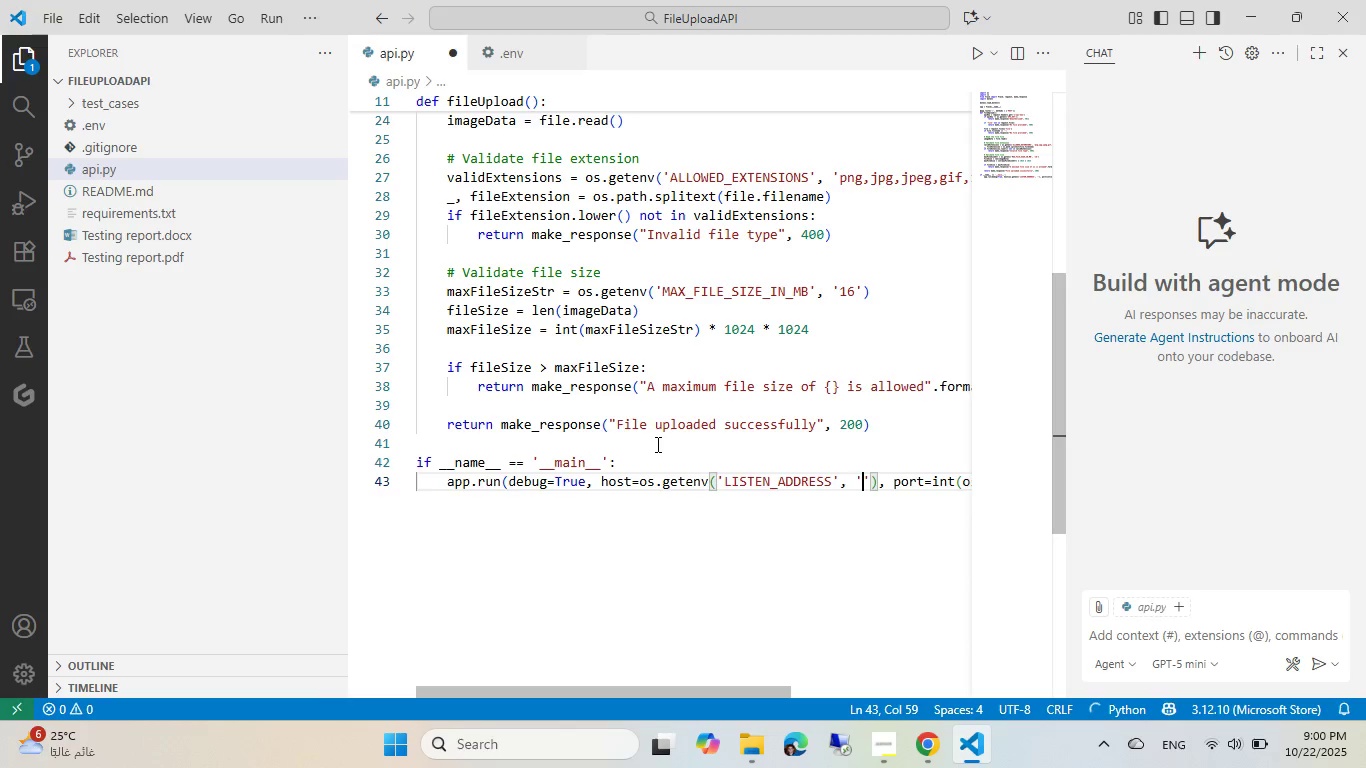 
key(Numpad1)
 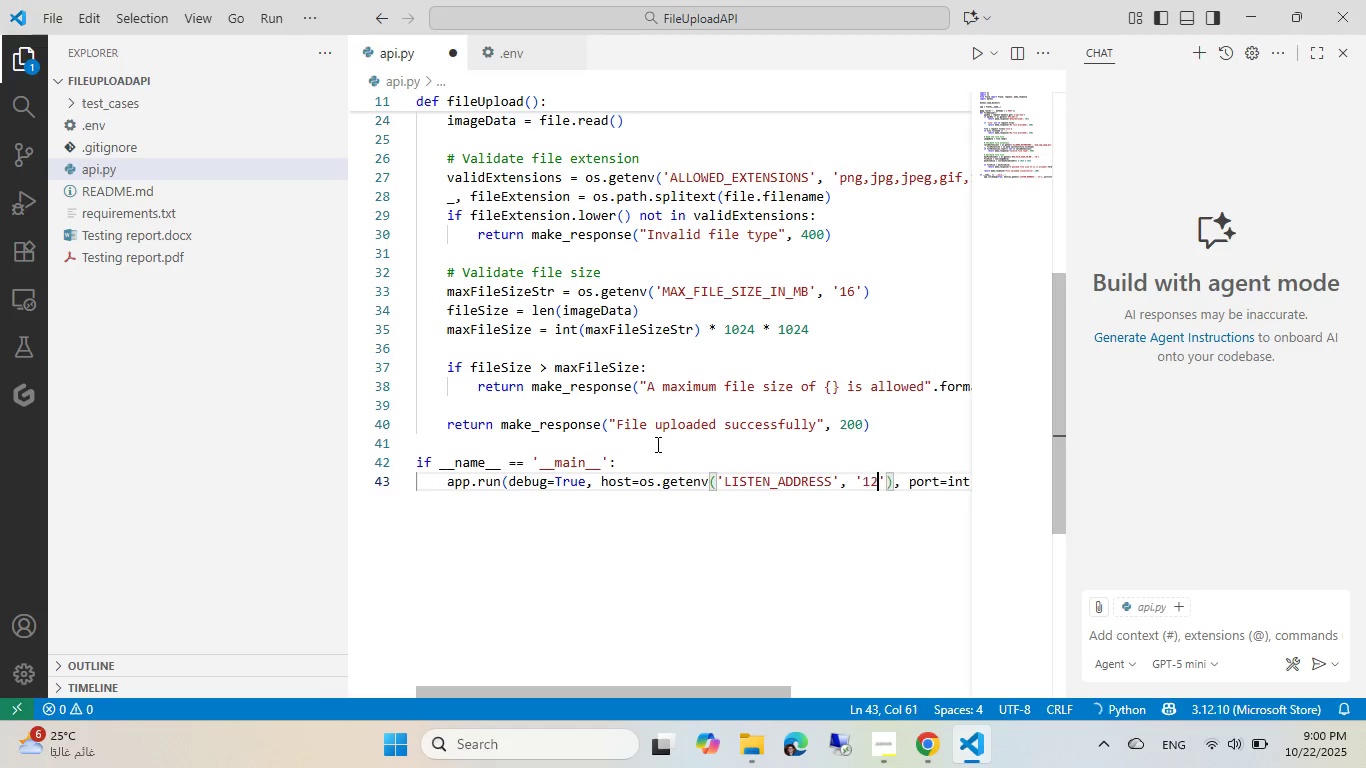 
key(Numpad2)
 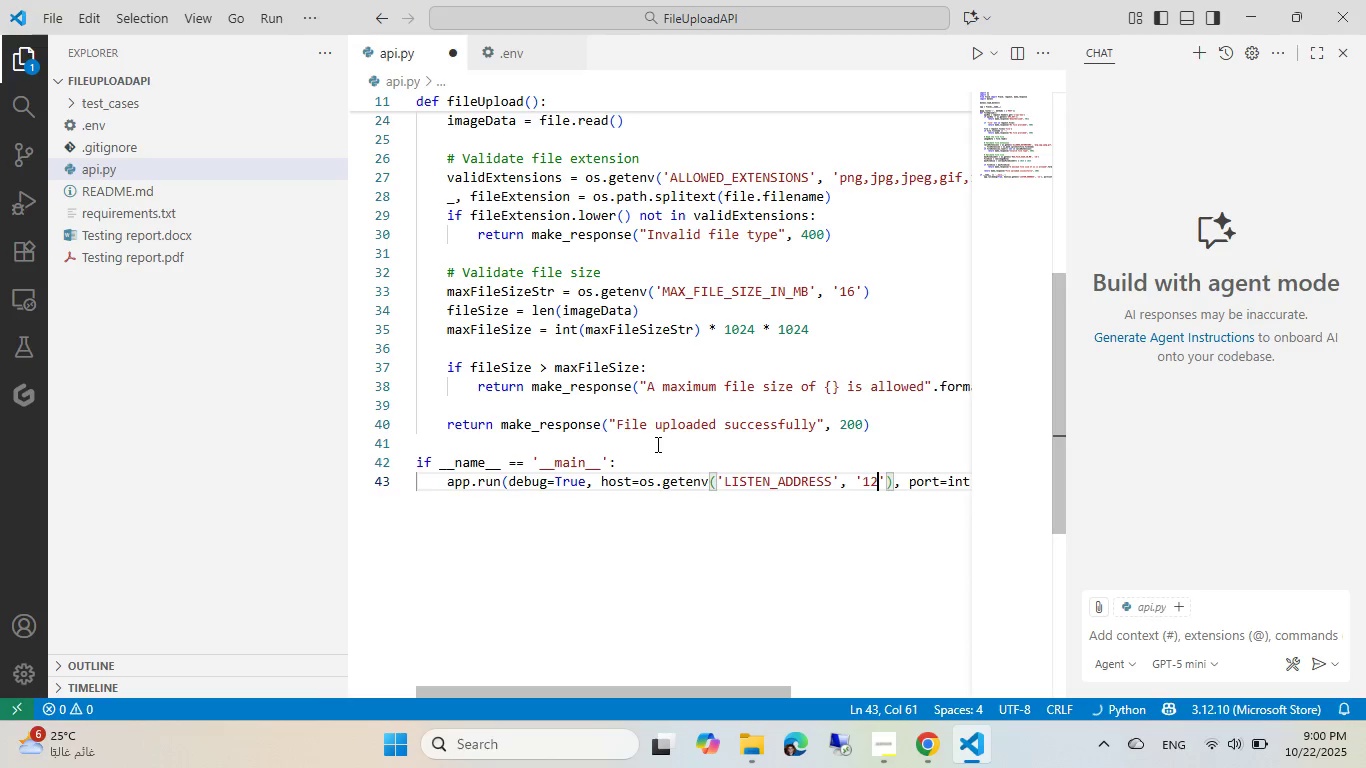 
key(Numpad7)
 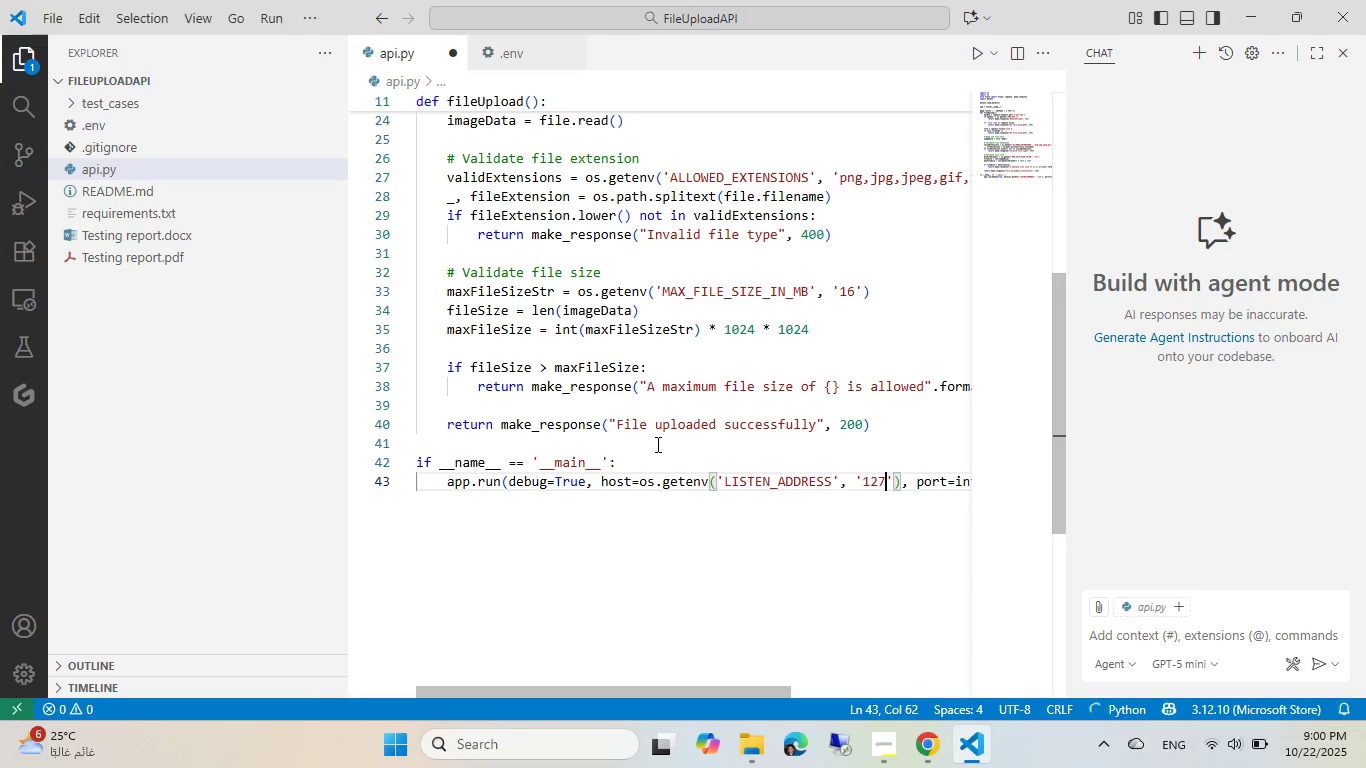 
key(NumpadDecimal)
 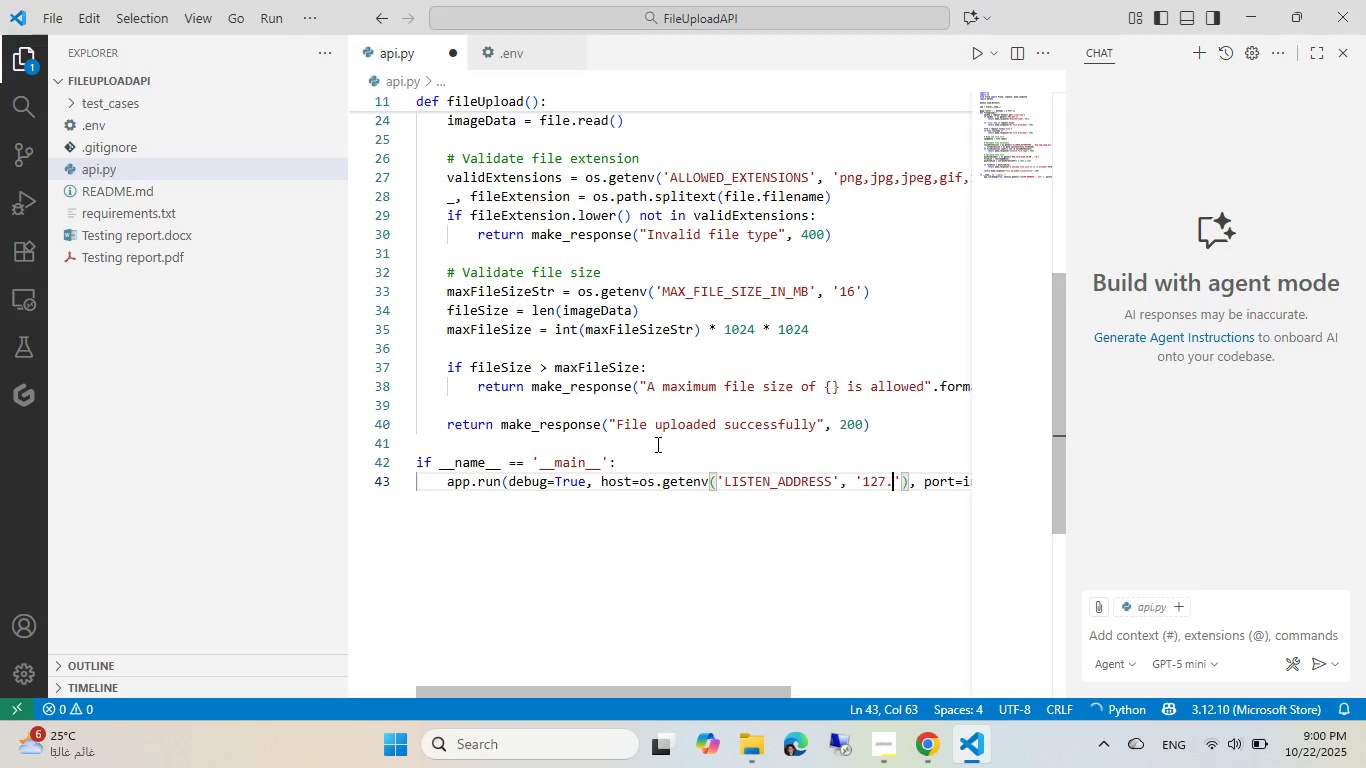 
key(Numpad0)
 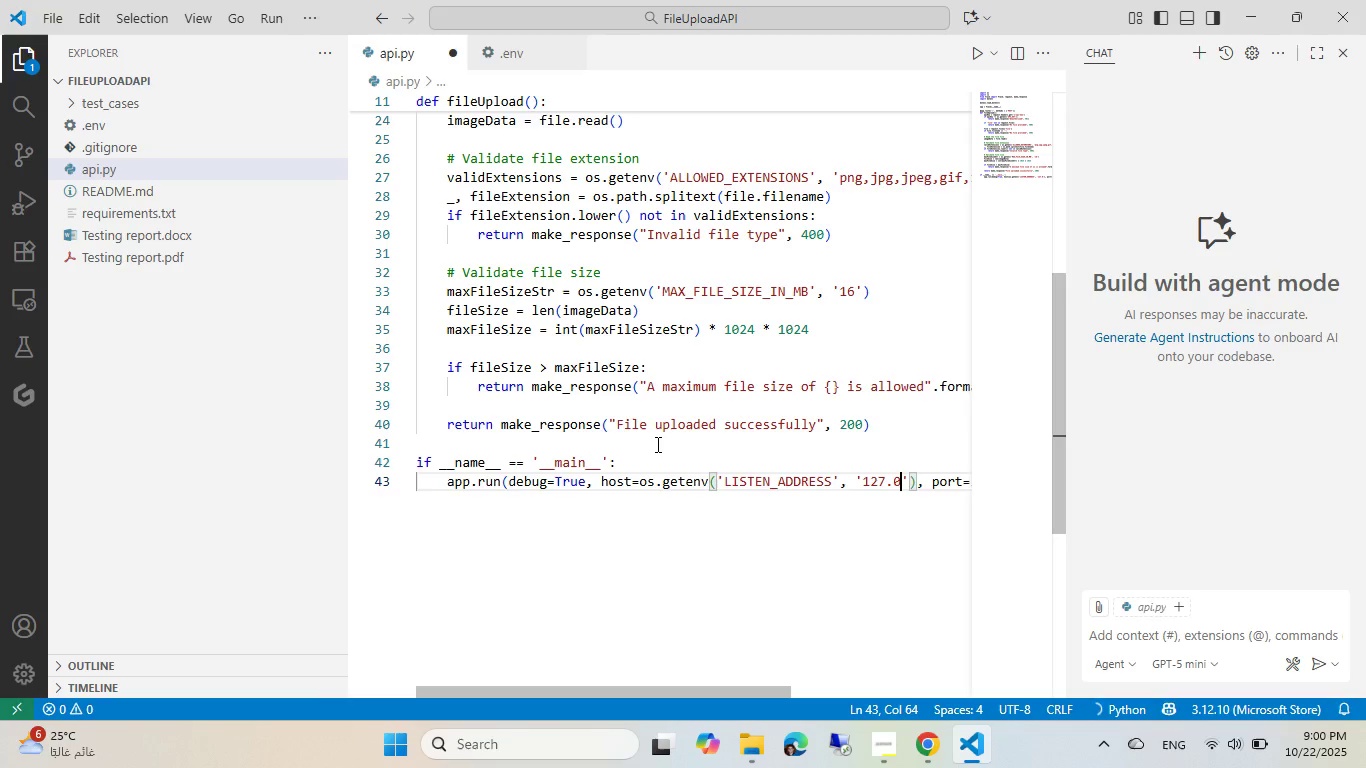 
key(NumpadDecimal)
 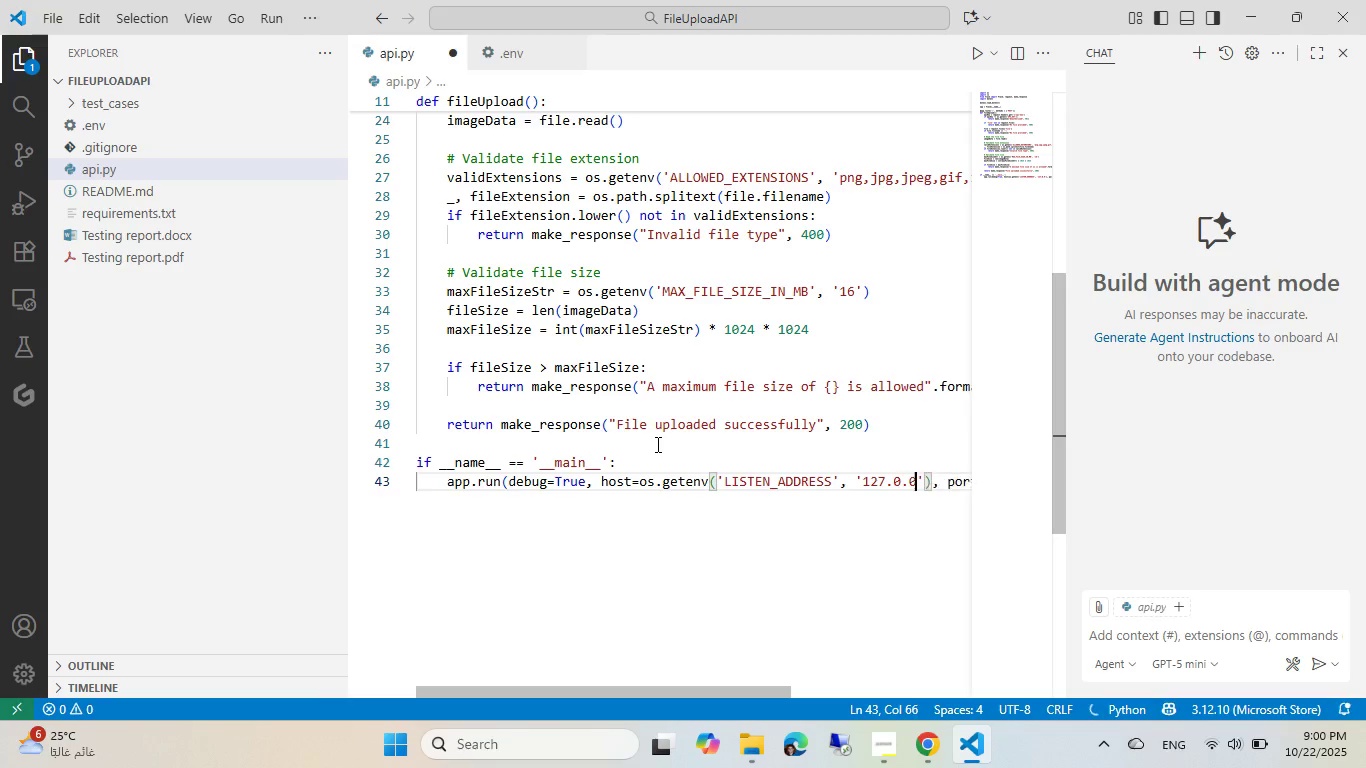 
key(Numpad0)
 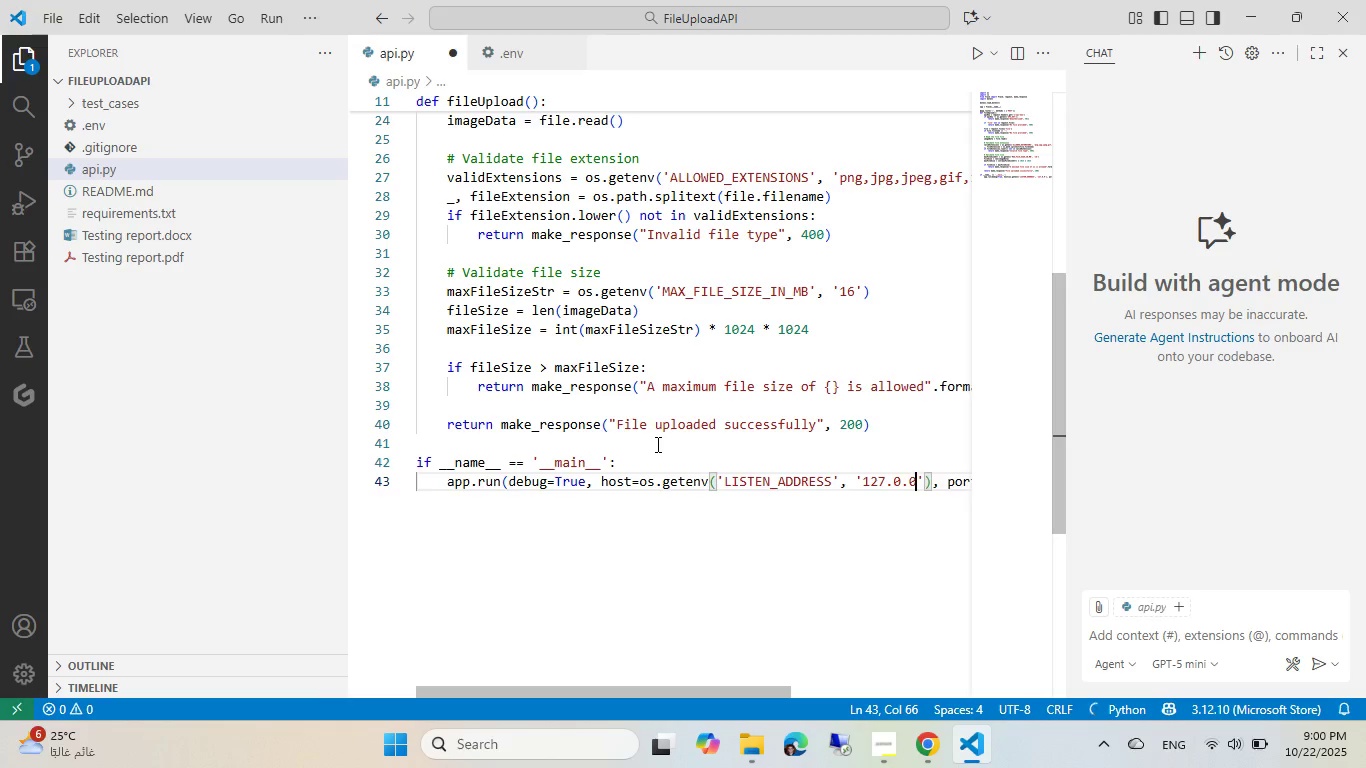 
key(NumpadDecimal)
 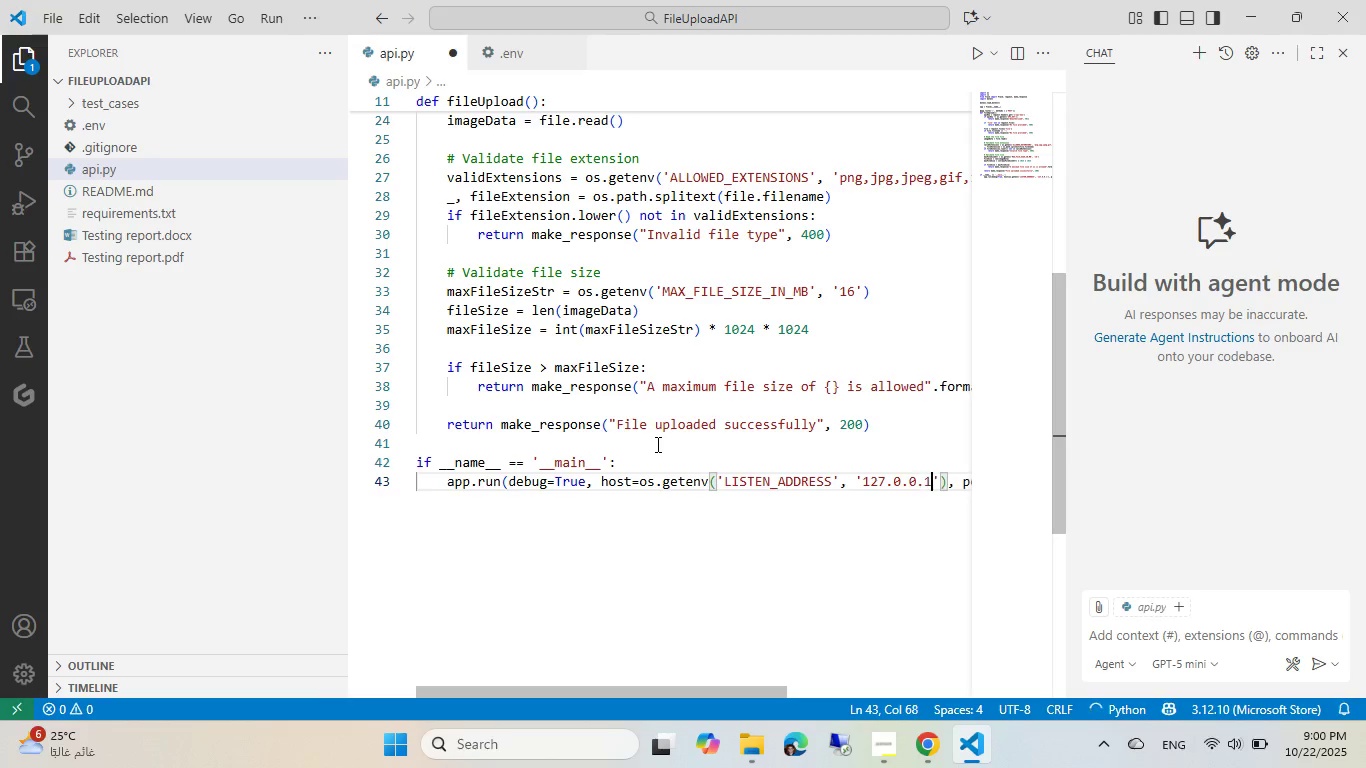 
key(Numpad1)
 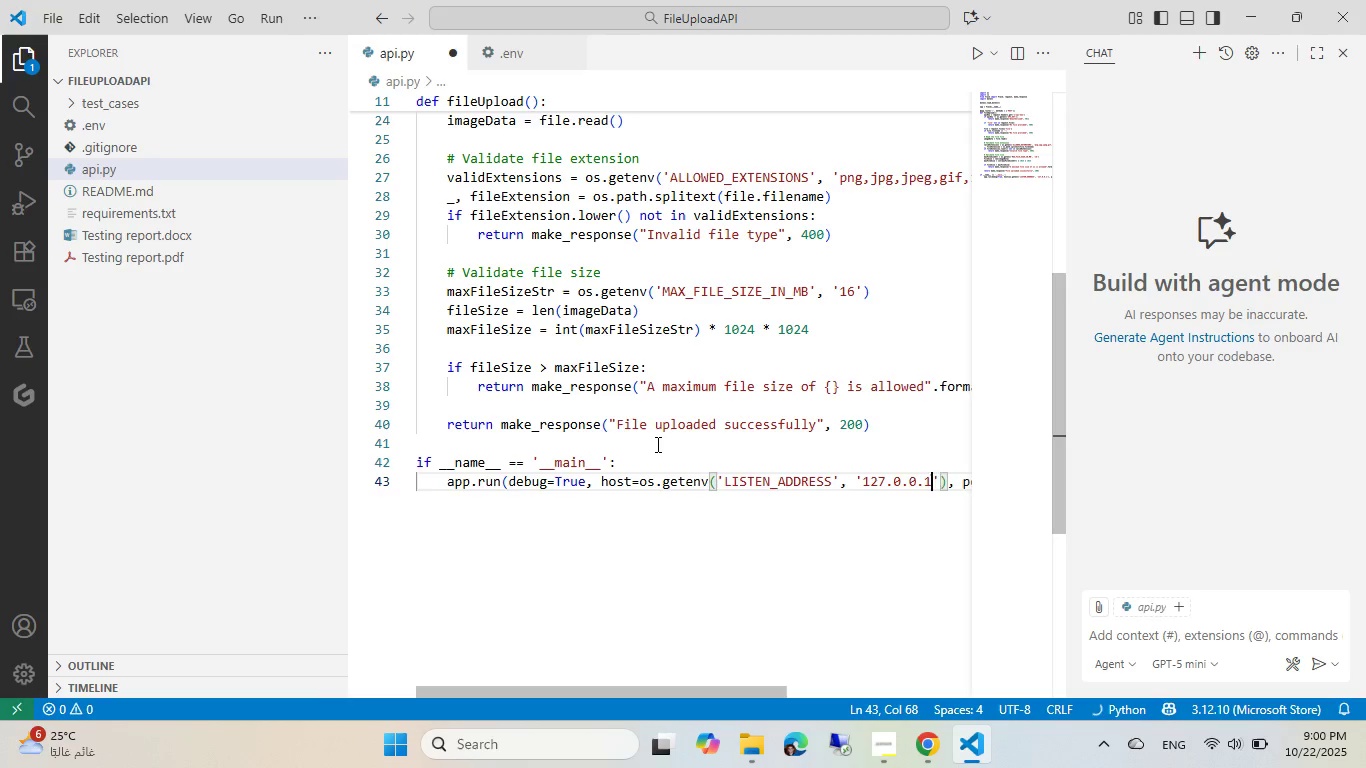 
key(Control+ControlLeft)
 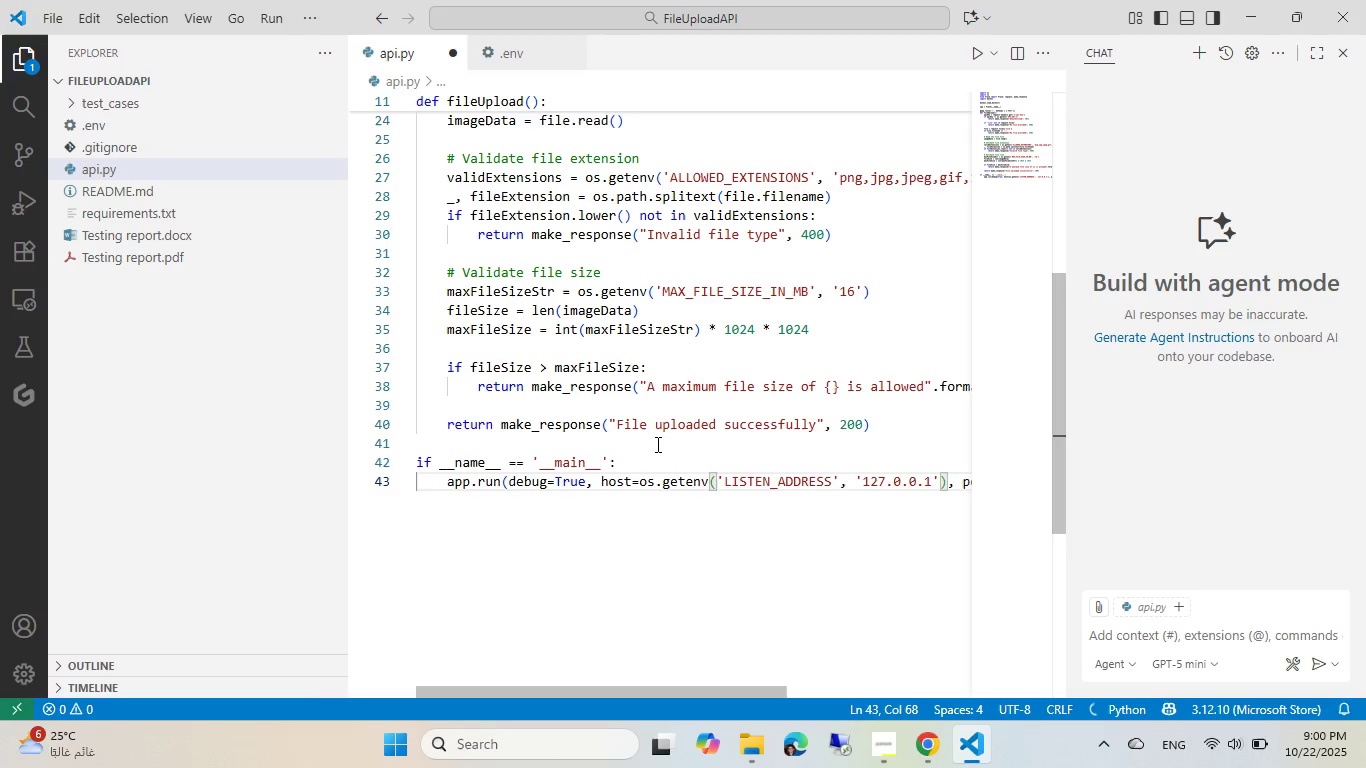 
key(Control+S)
 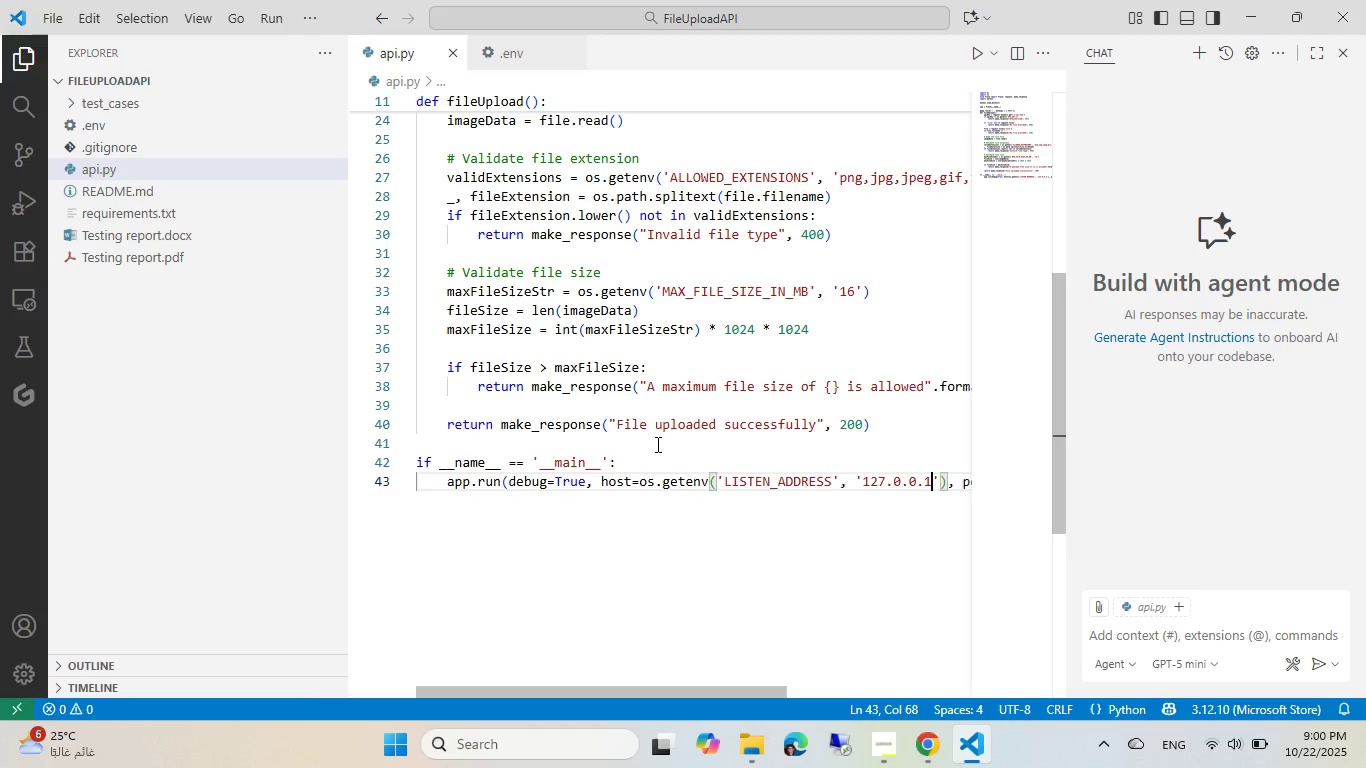 
wait(23.22)
 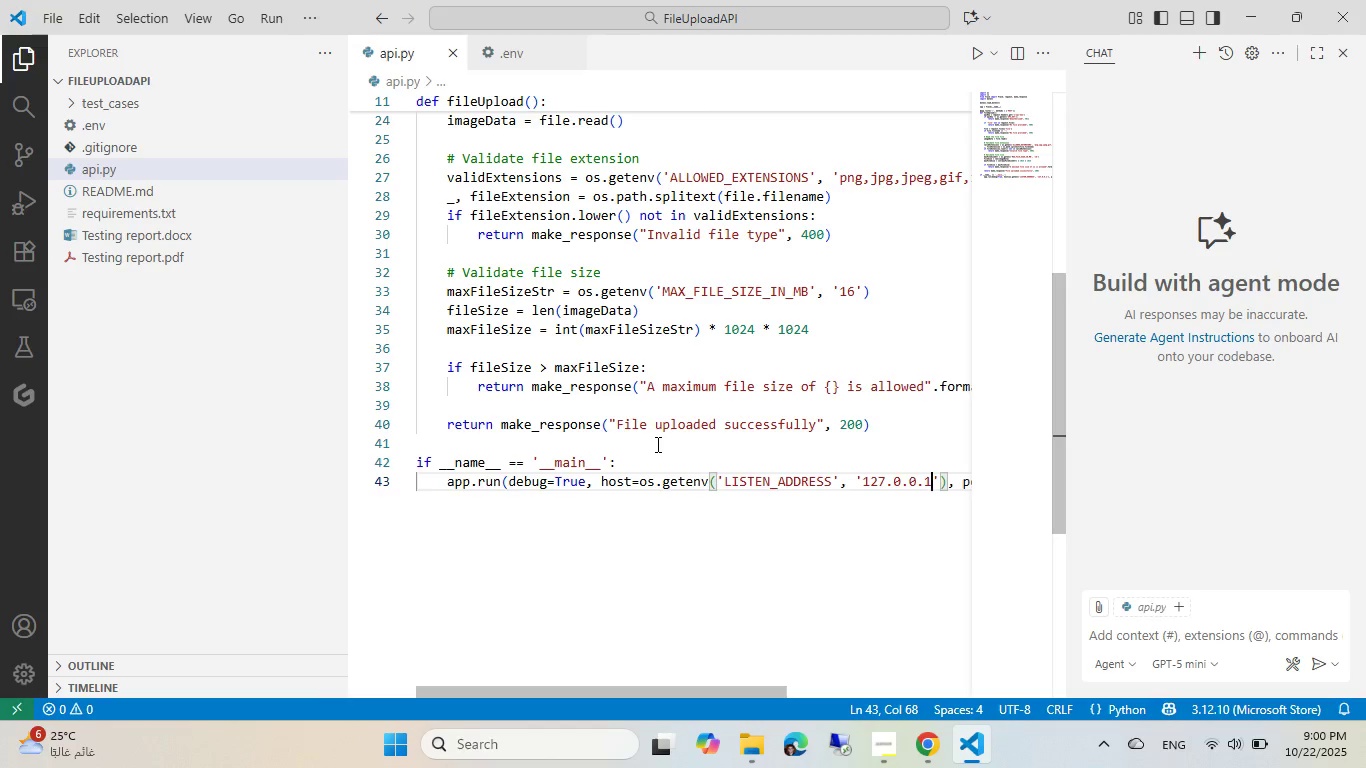 
scroll: coordinate [571, 276], scroll_direction: up, amount: 1.0
 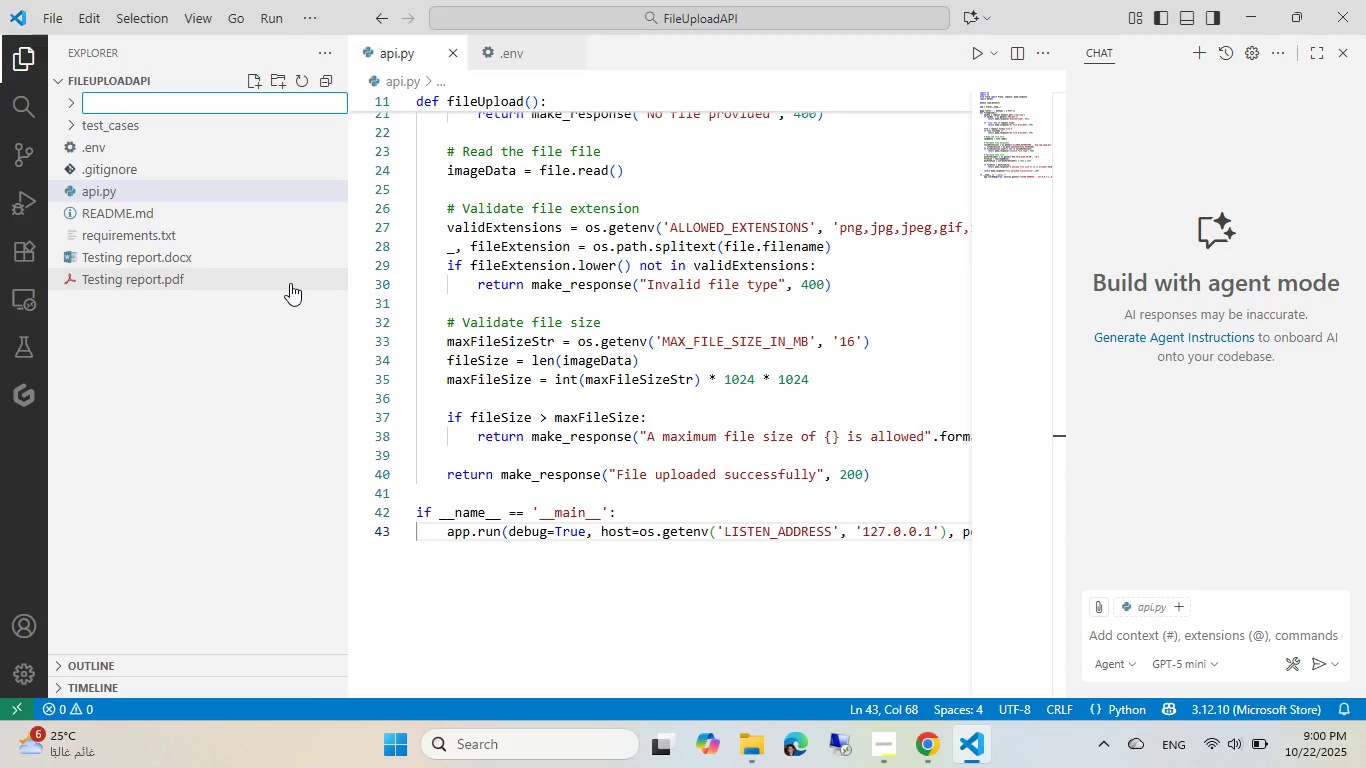 
wait(6.91)
 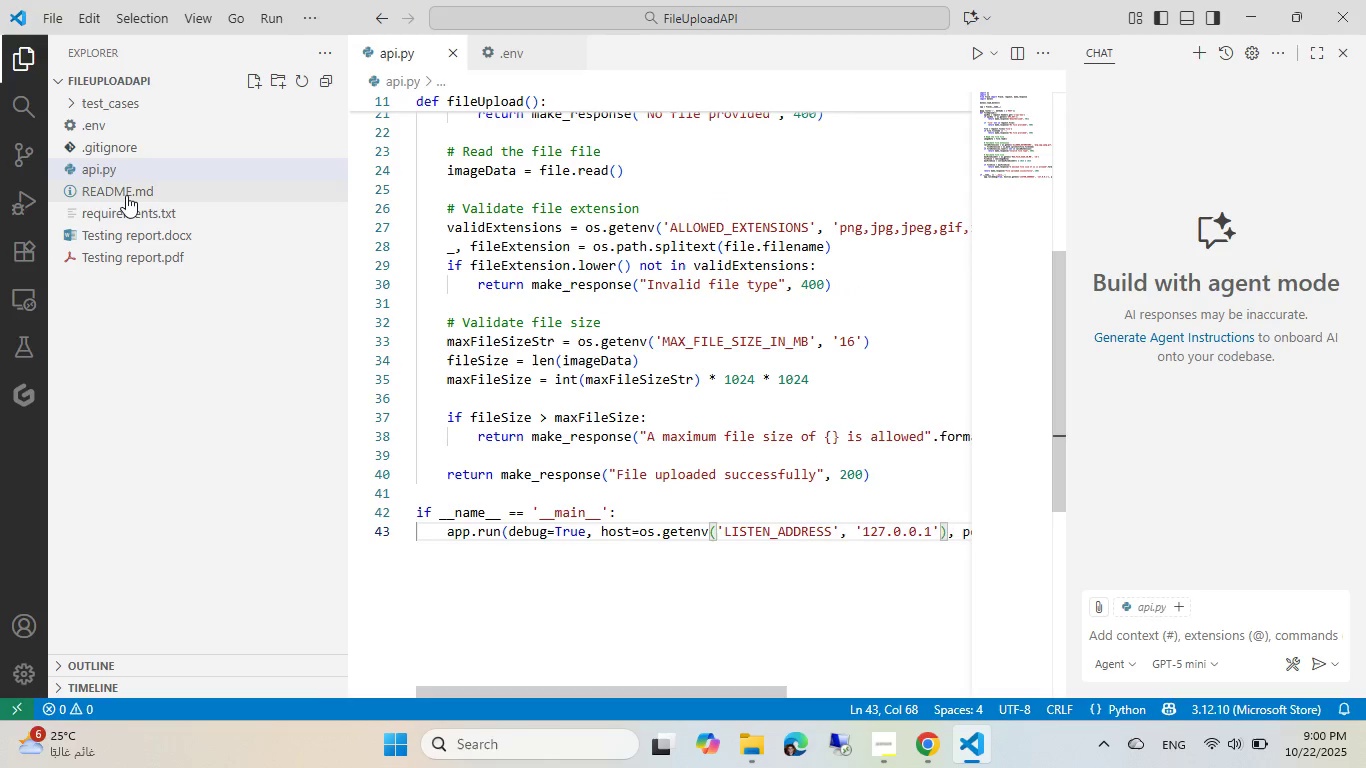 
type(uploads)
 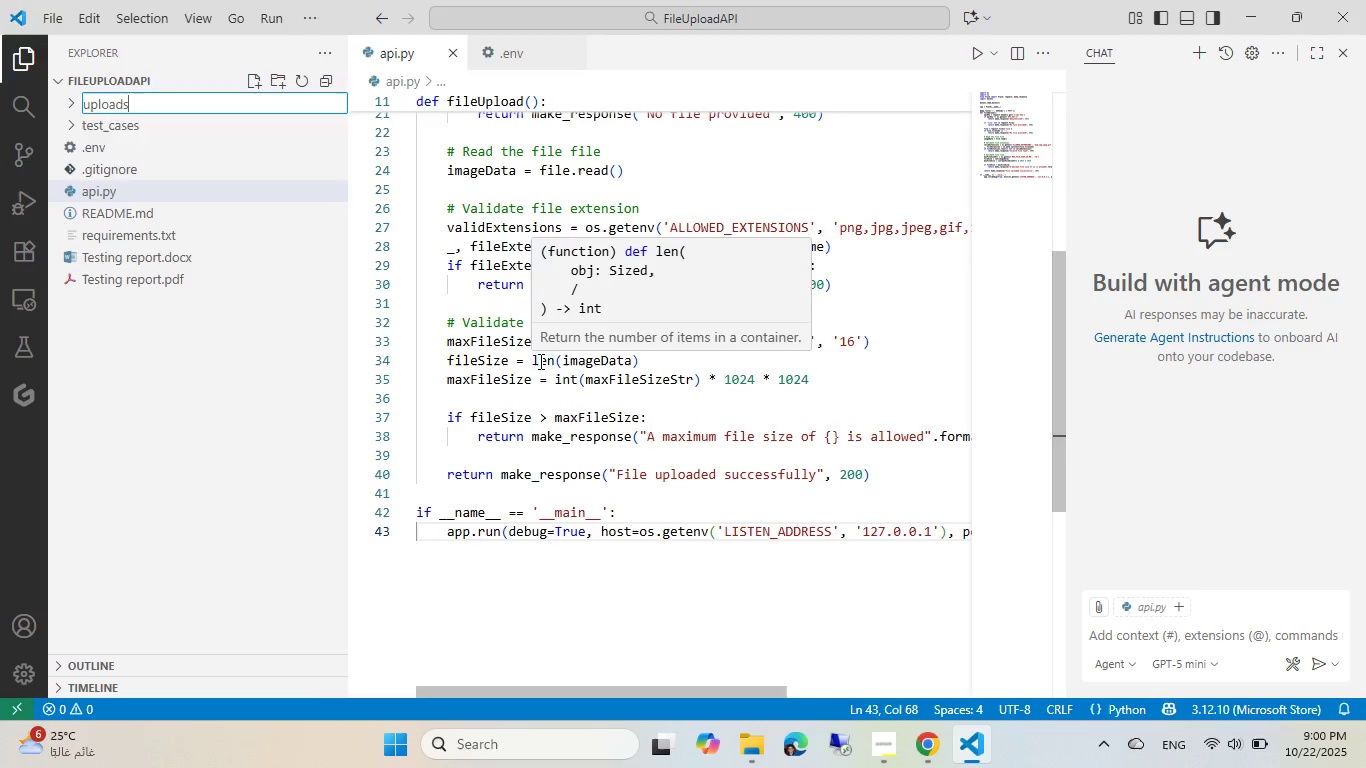 
key(Enter)
 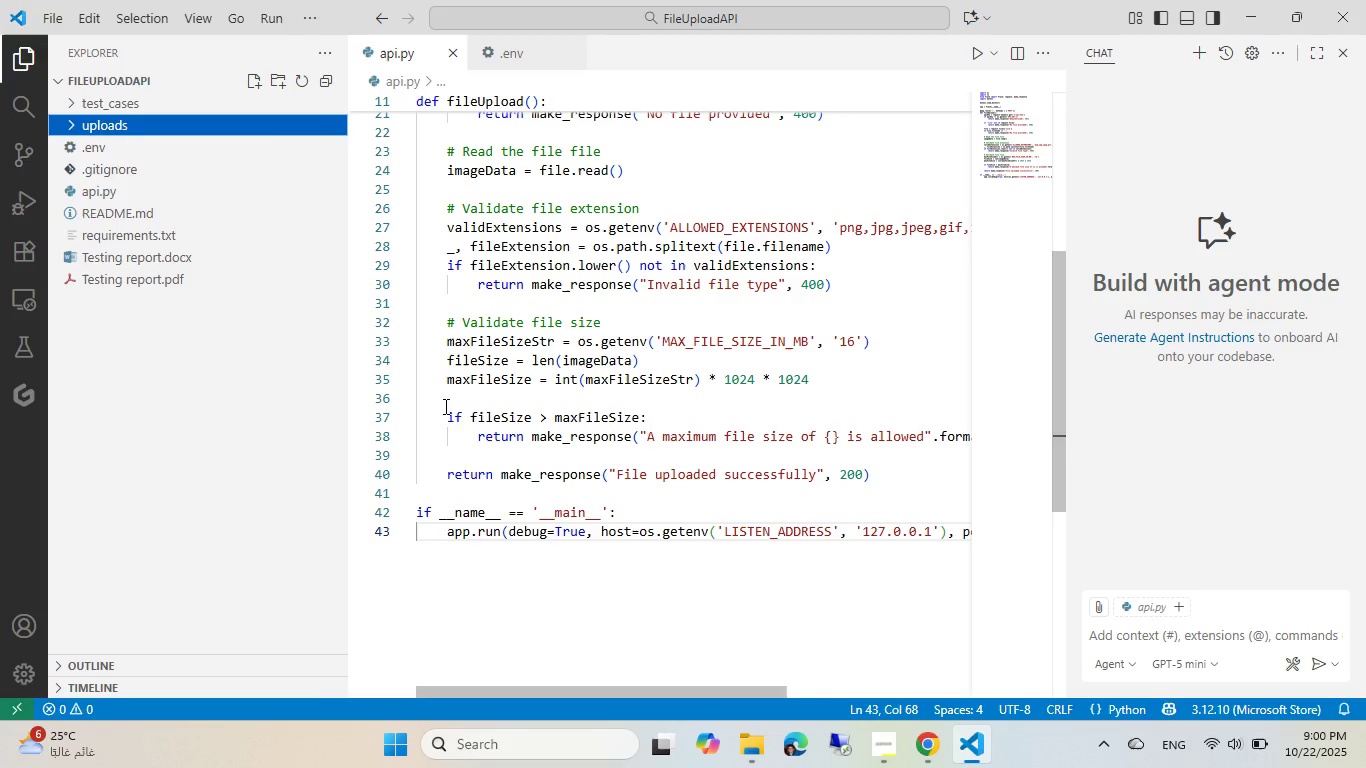 
left_click([560, 396])
 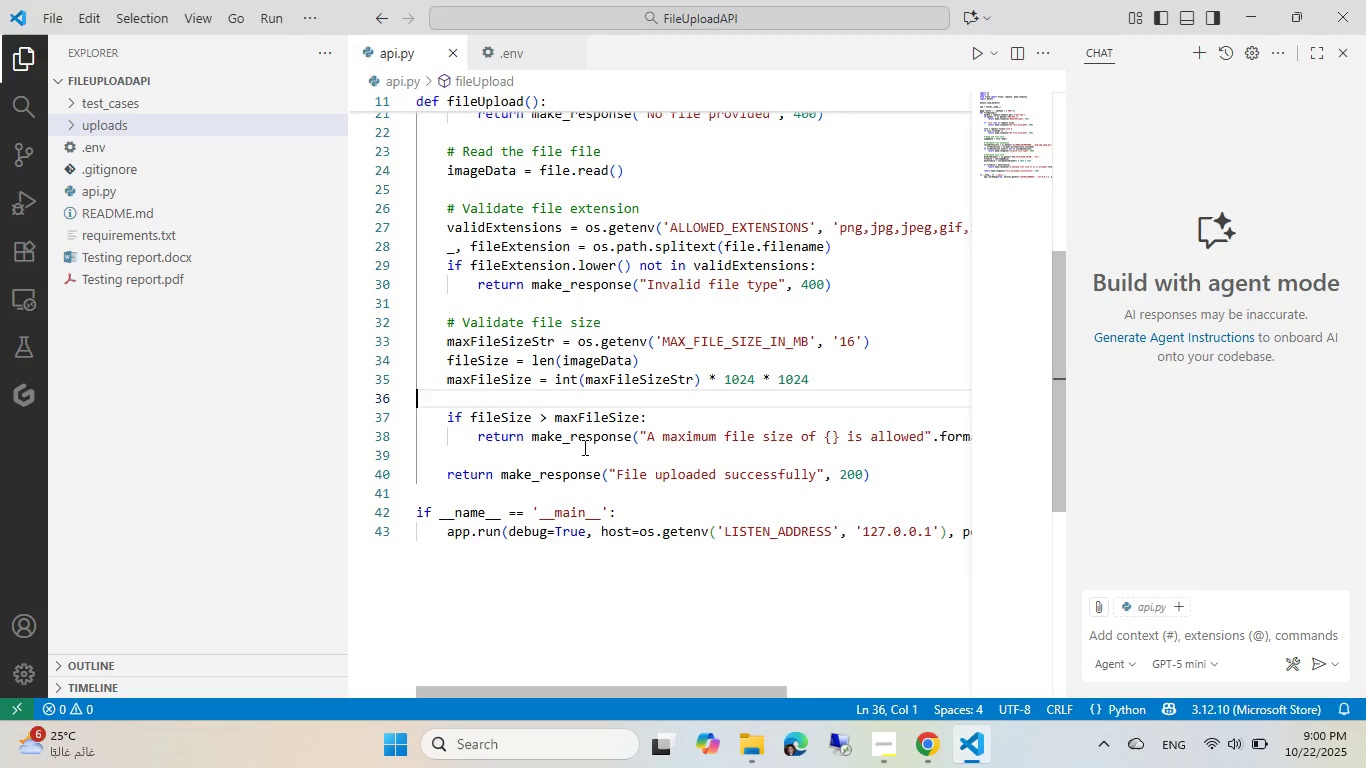 
left_click([648, 459])
 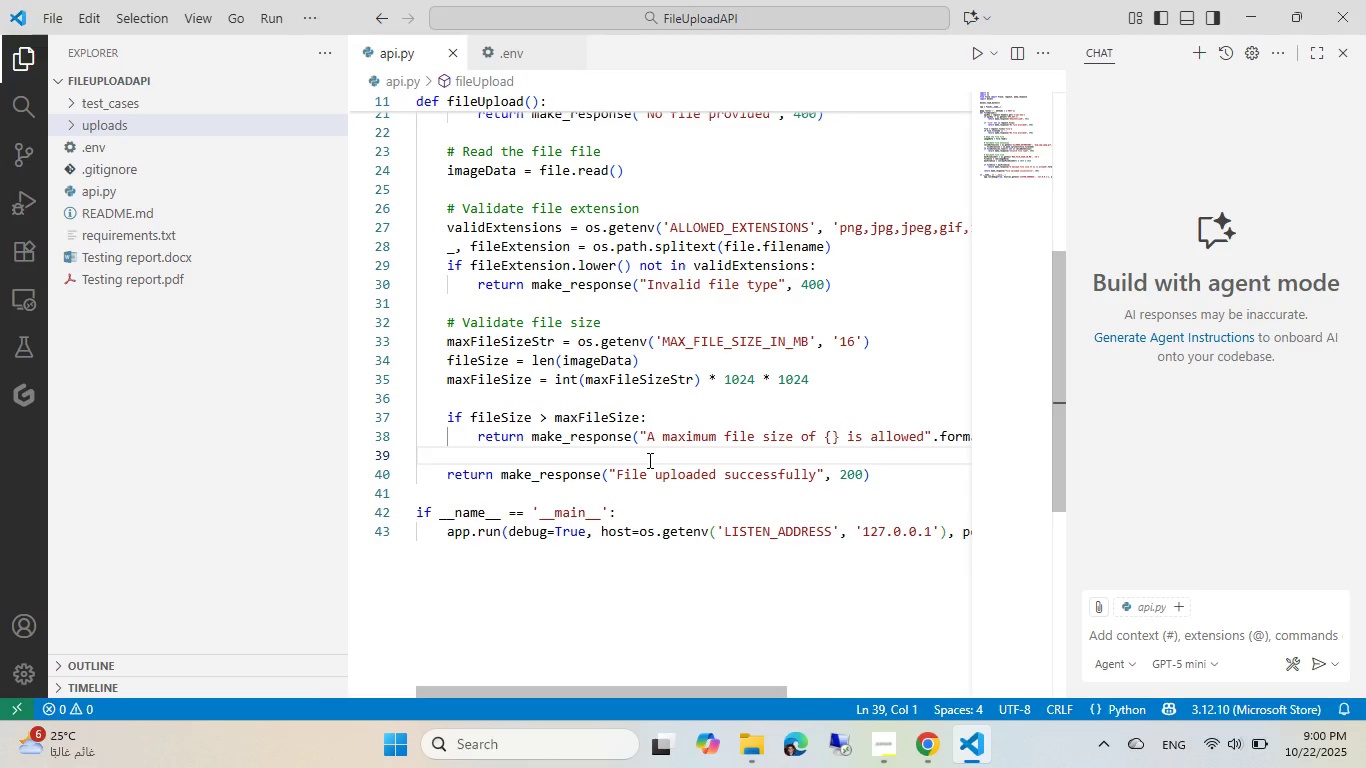 
key(Enter)
 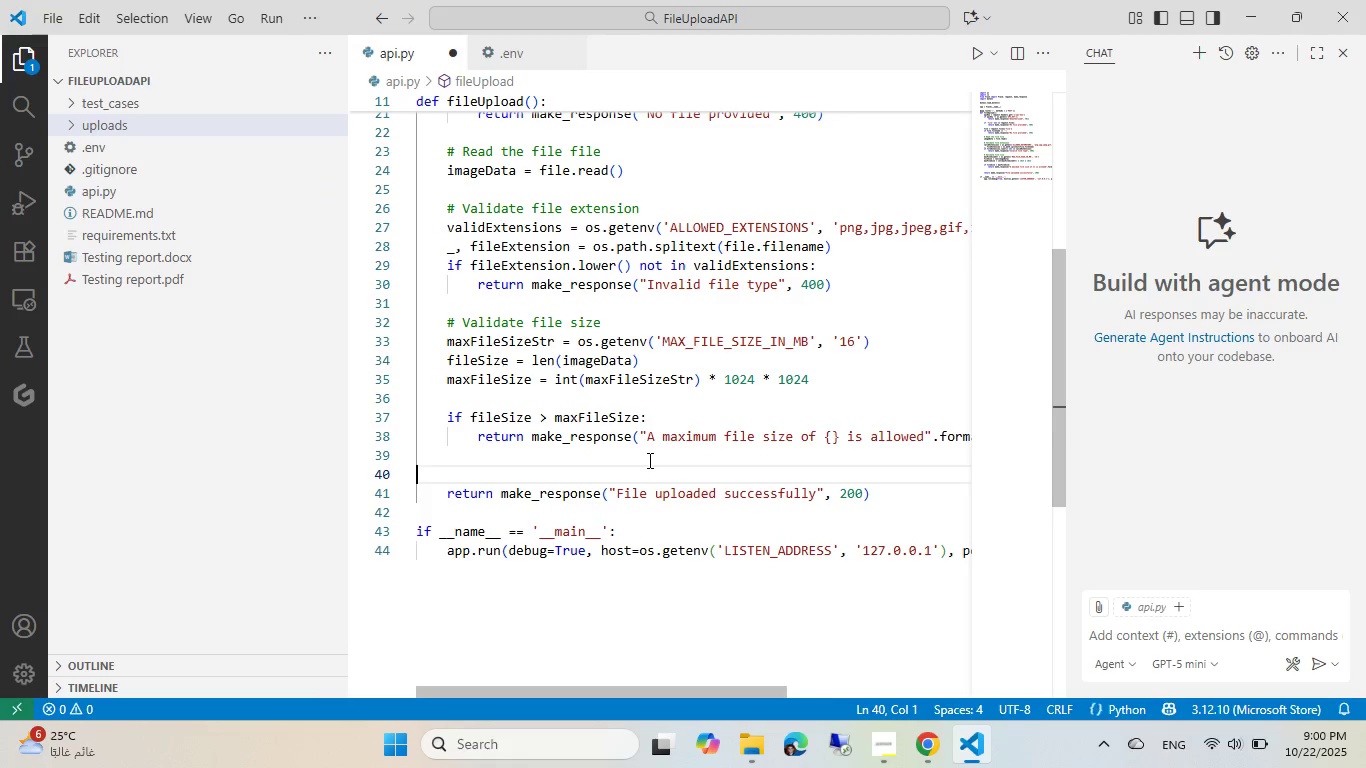 
key(Tab)
 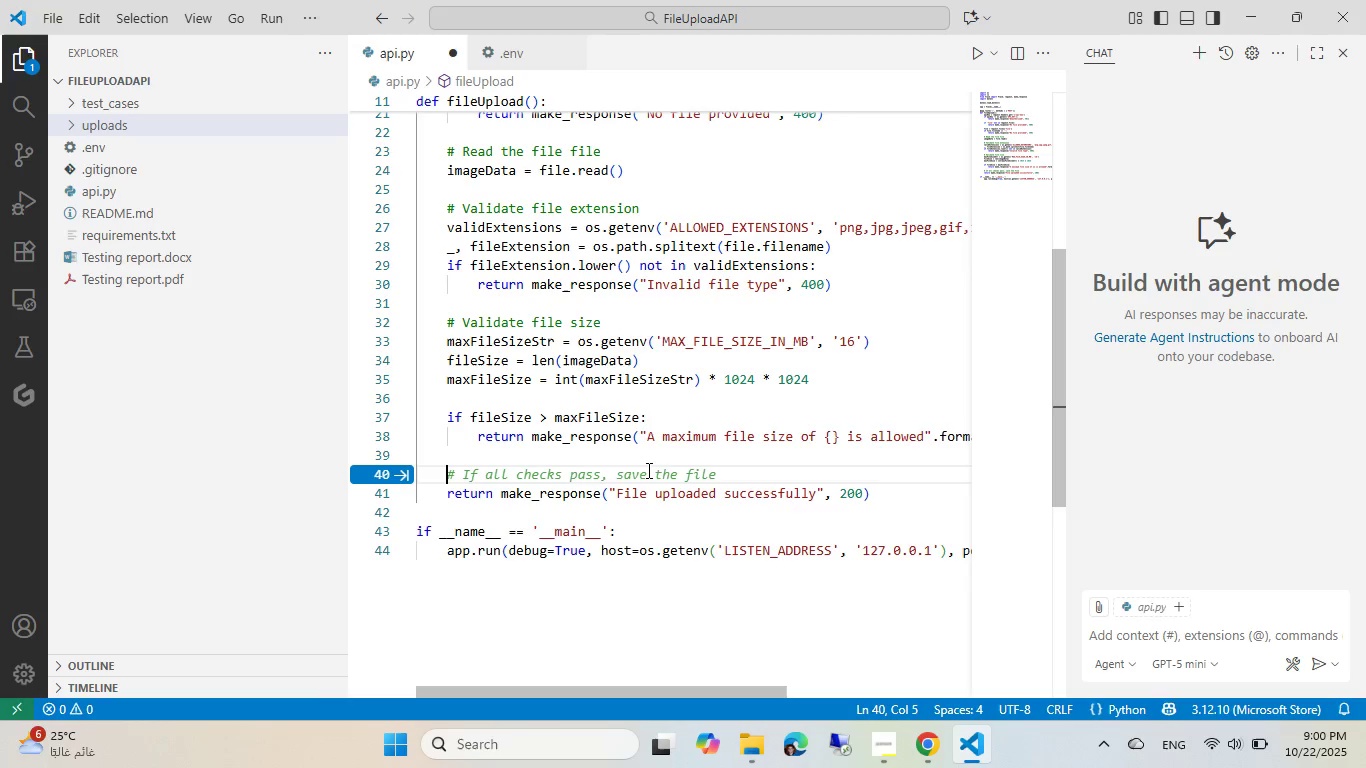 
key(Tab)
 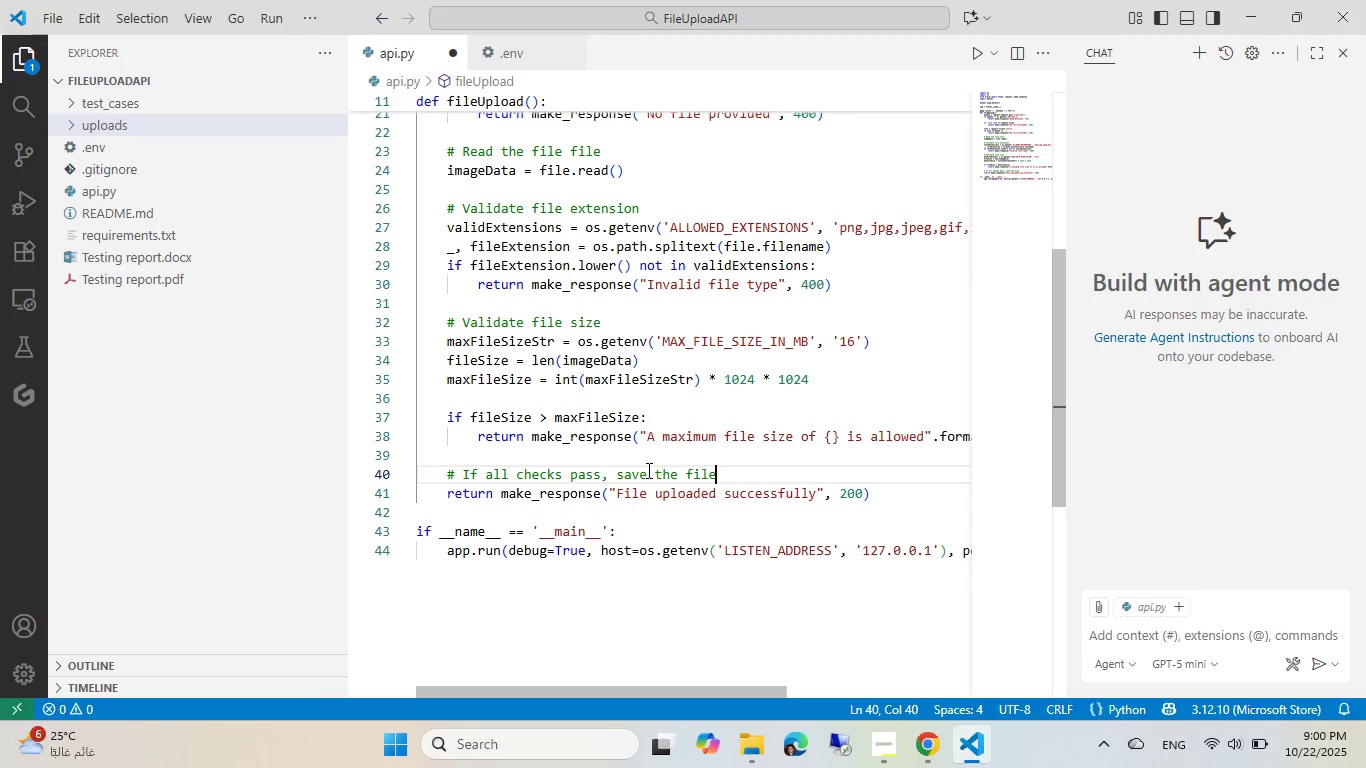 
key(Enter)
 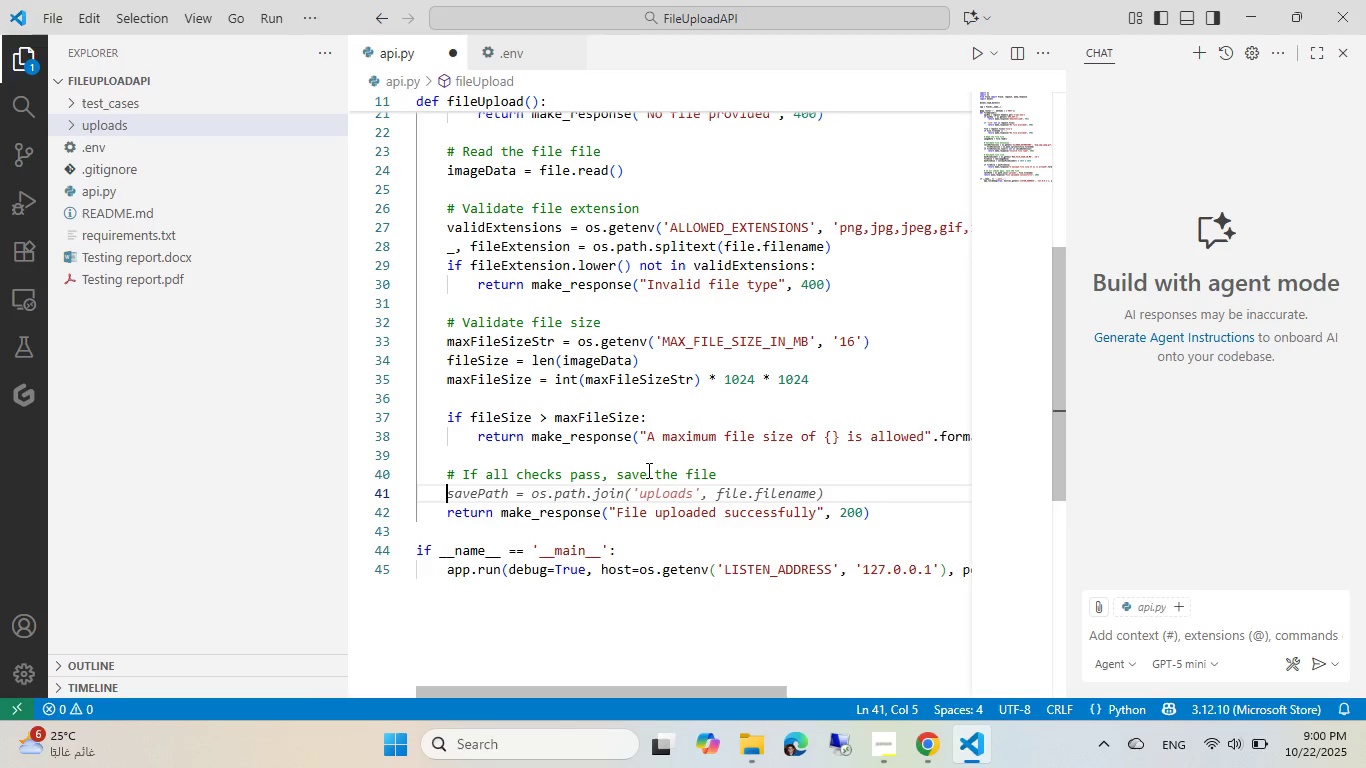 
key(Tab)
 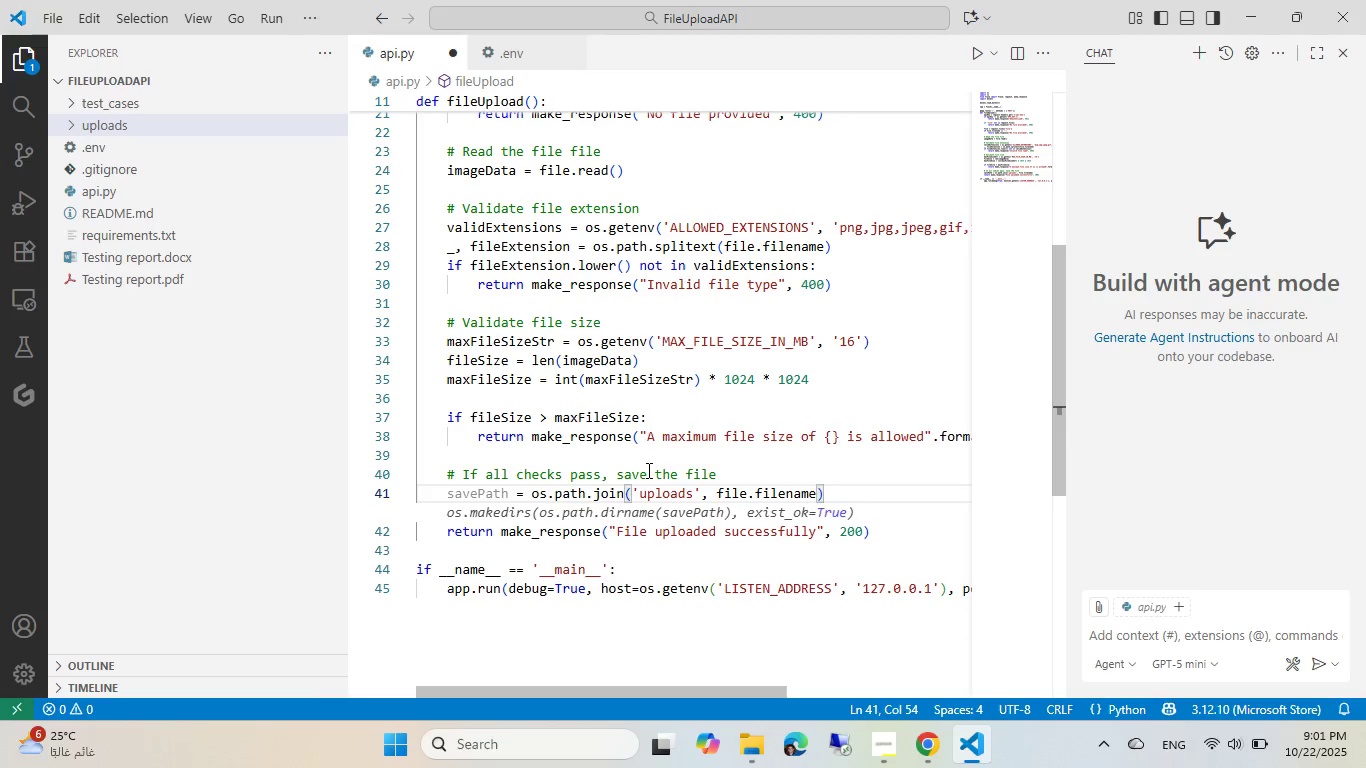 
wait(13.53)
 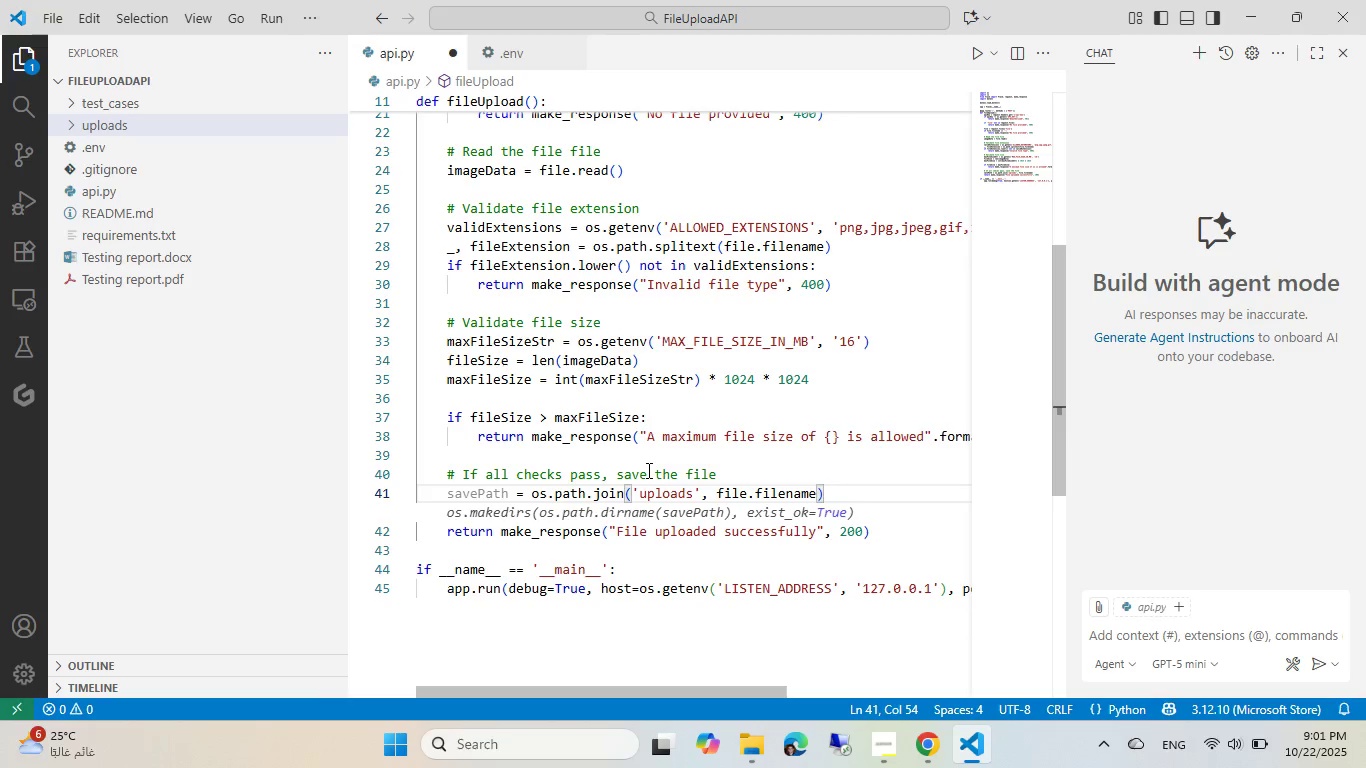 
key(Tab)
 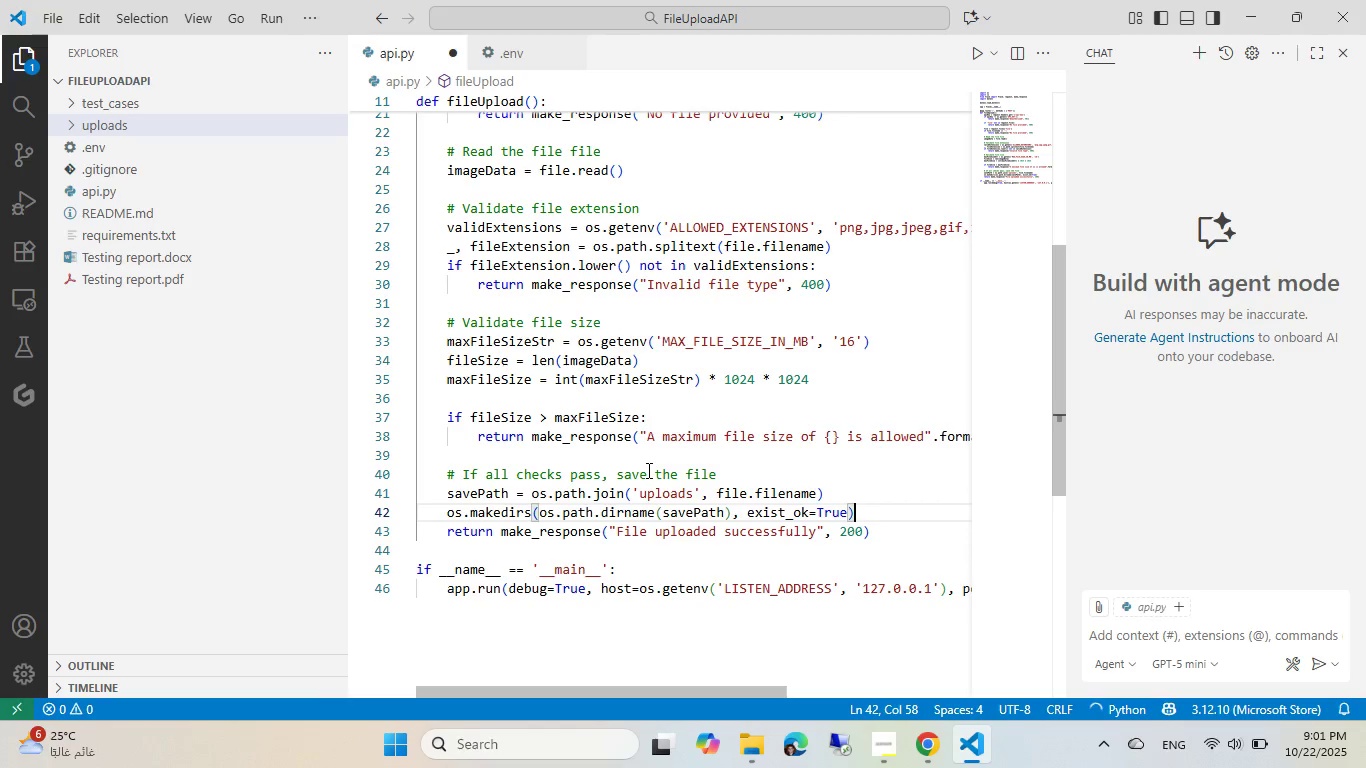 
key(Enter)
 